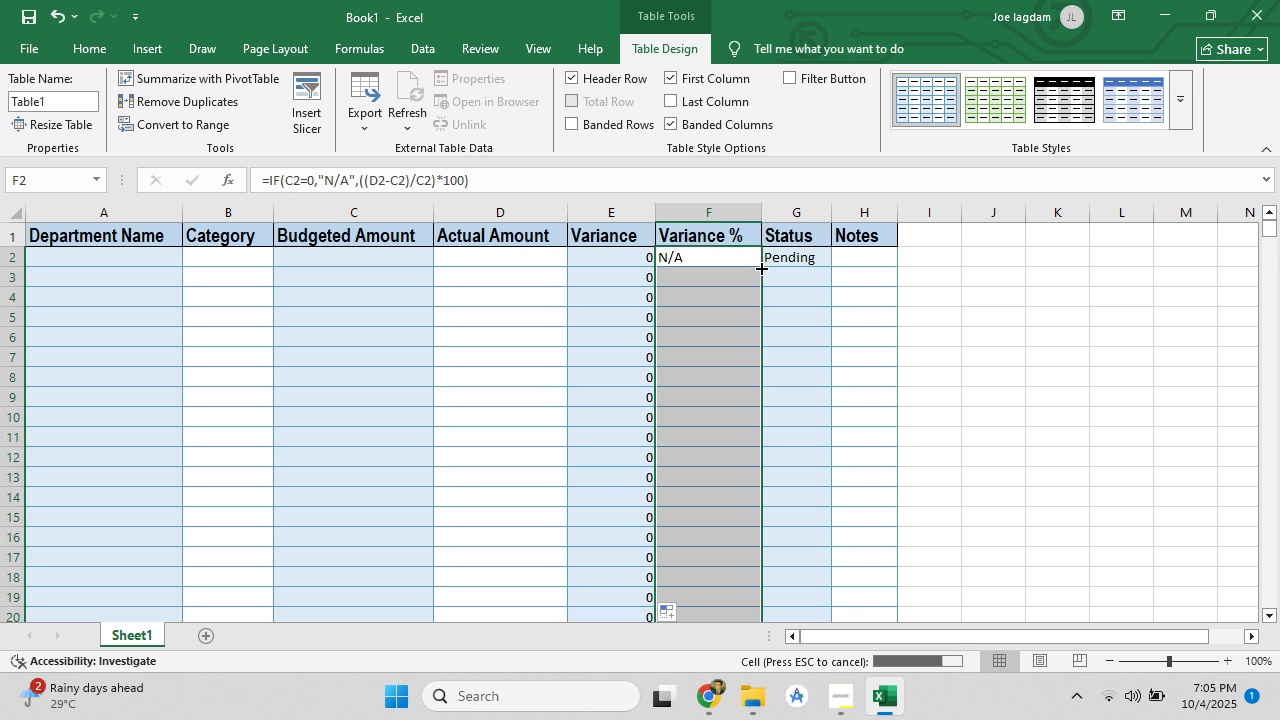 
wait(13.07)
 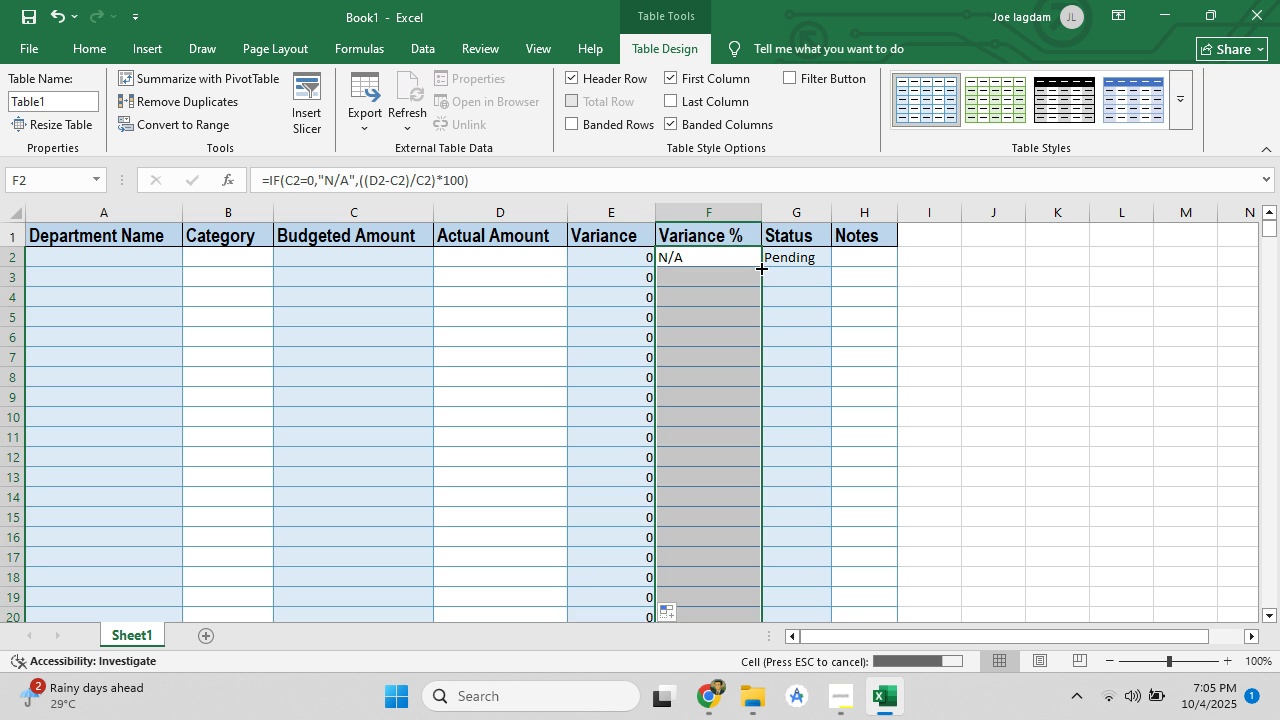 
left_click([825, 258])
 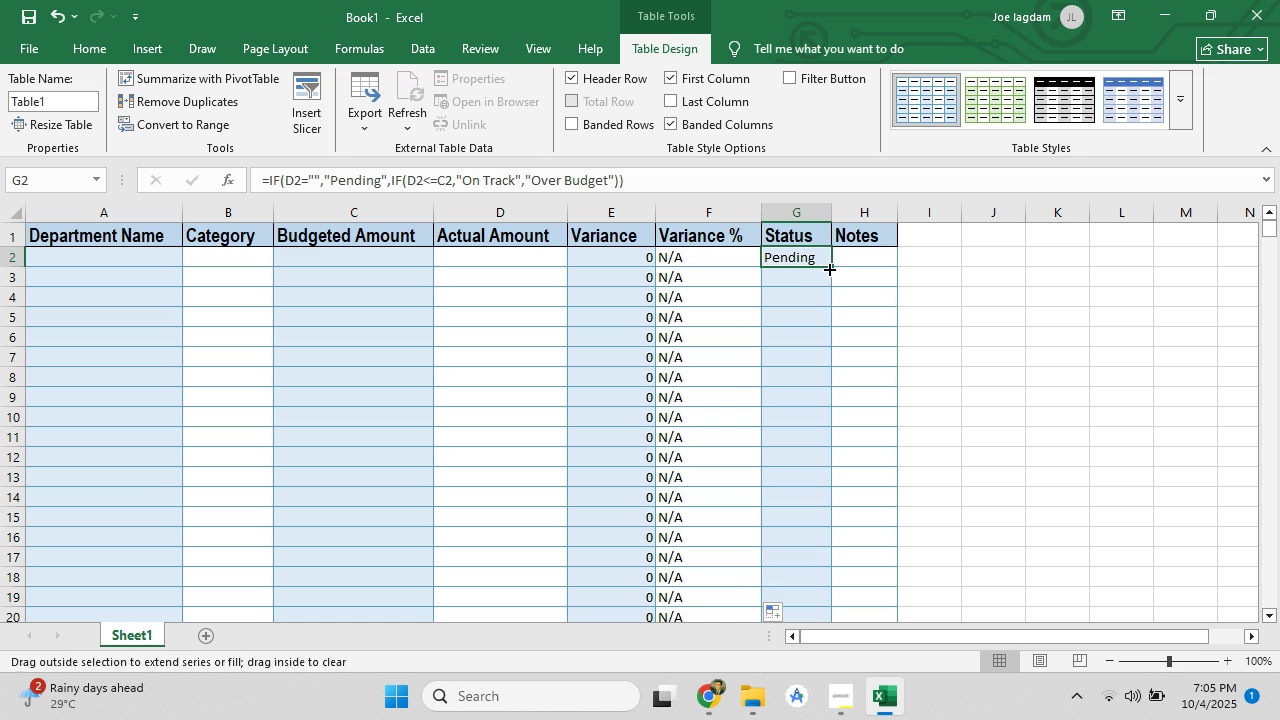 
double_click([828, 268])
 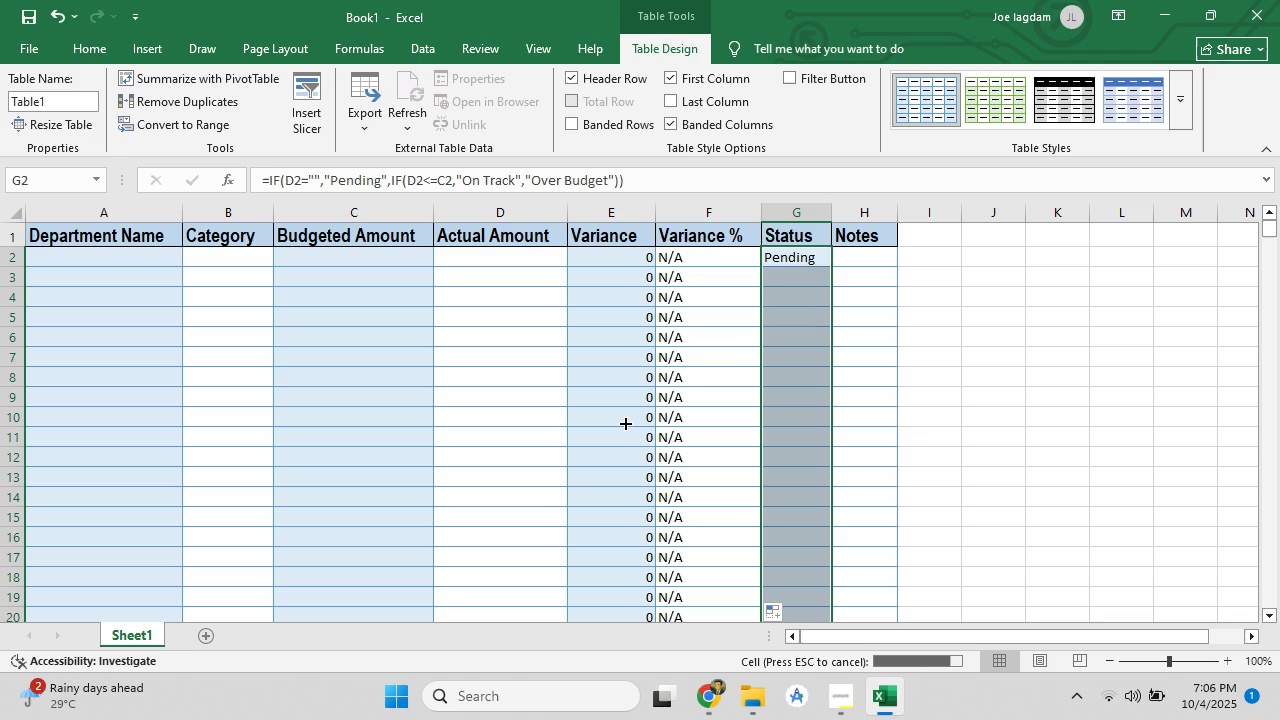 
wait(23.48)
 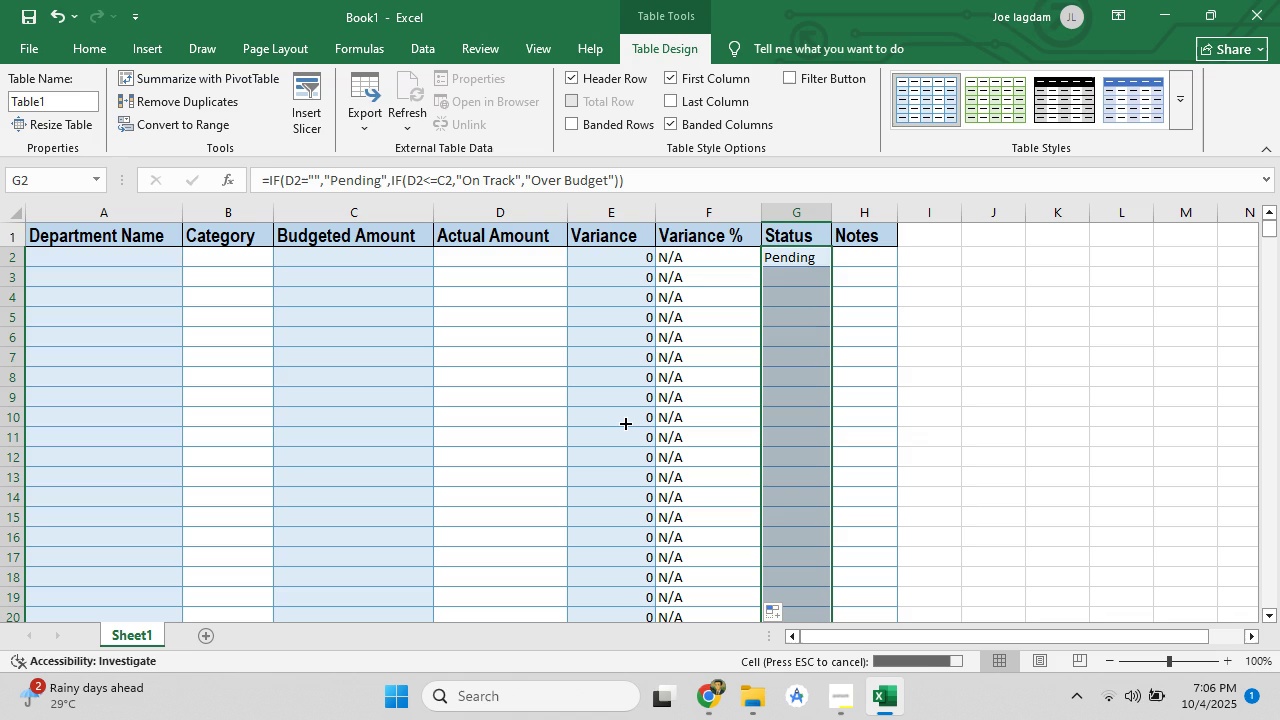 
left_click([706, 689])
 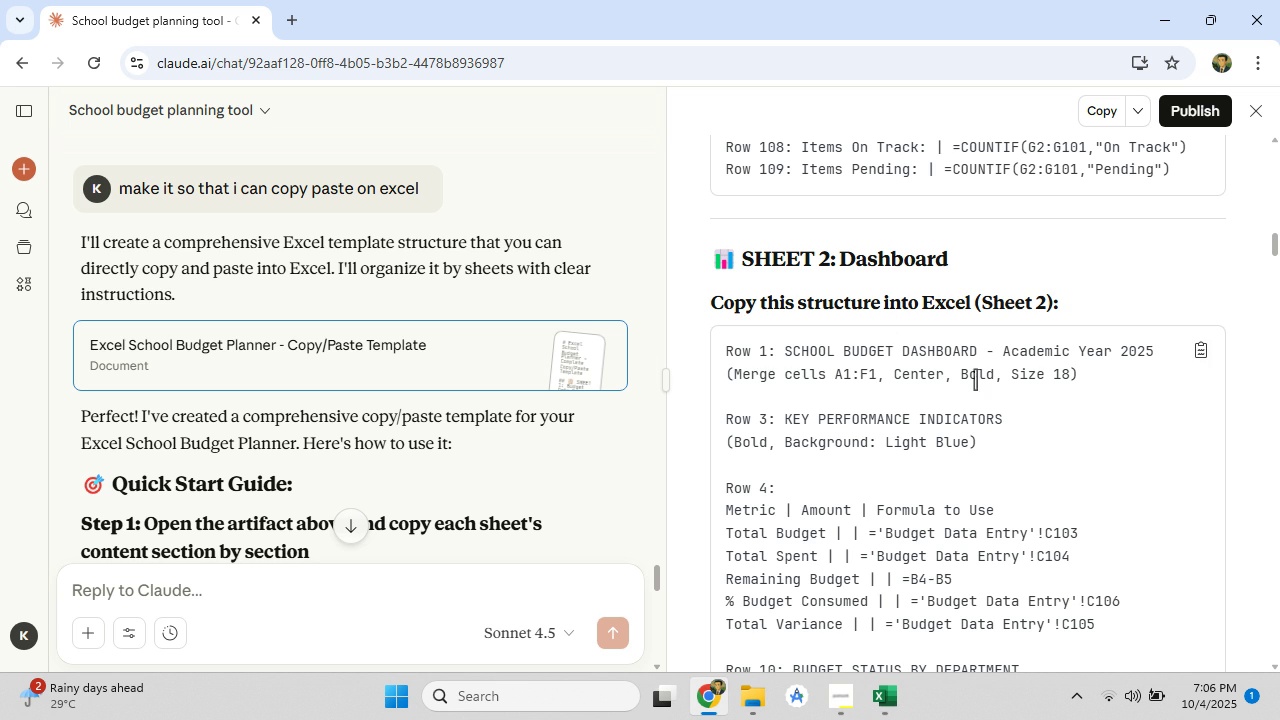 
scroll: coordinate [1068, 368], scroll_direction: up, amount: 8.0
 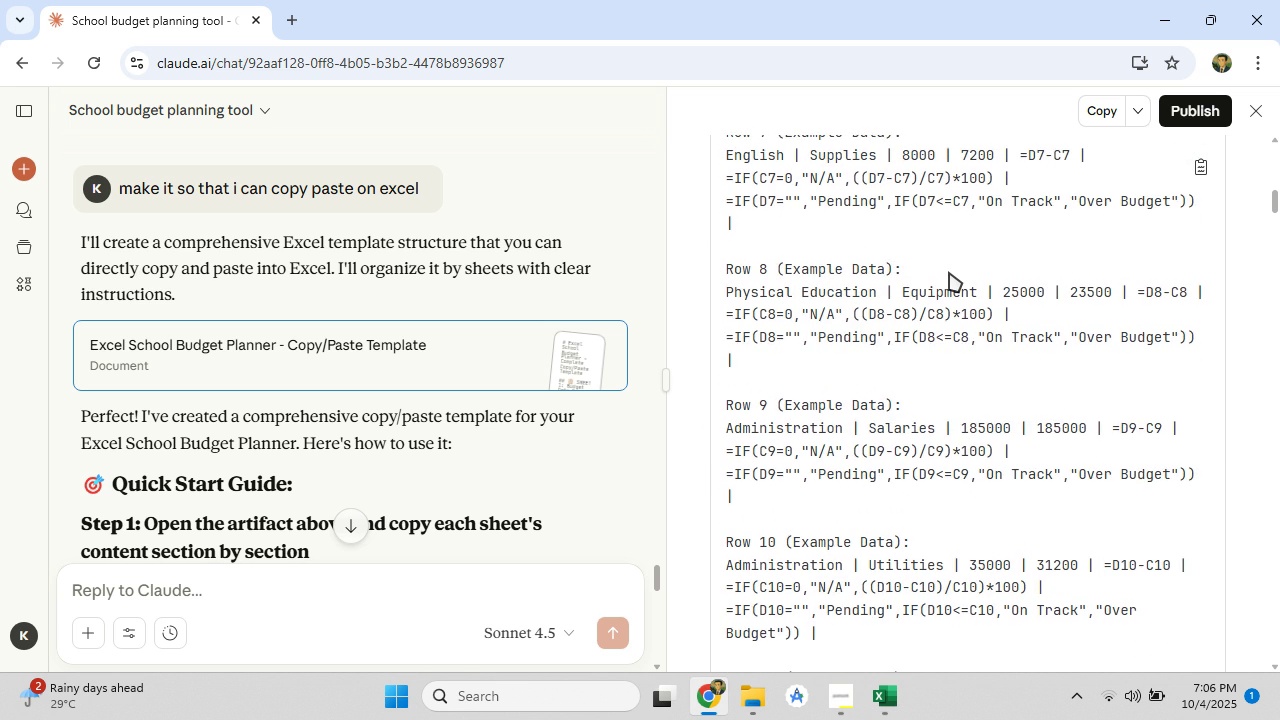 
scroll: coordinate [942, 404], scroll_direction: down, amount: 6.0
 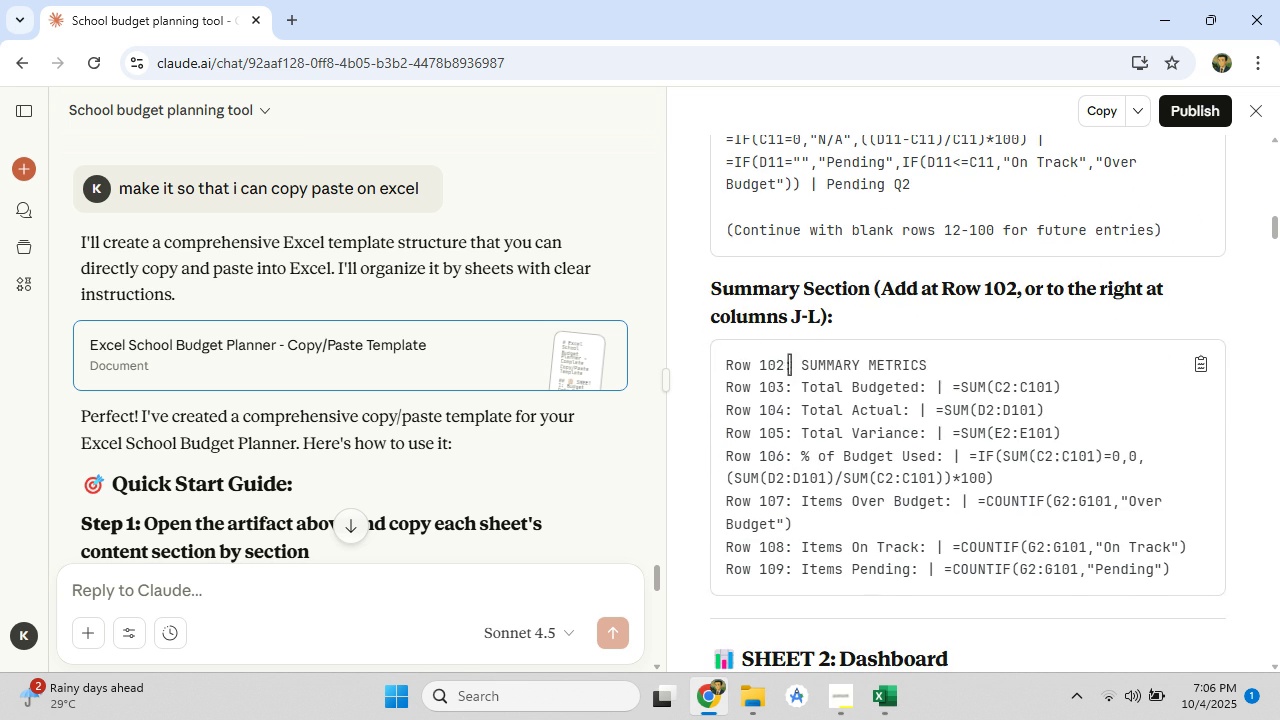 
left_click_drag(start_coordinate=[801, 365], to_coordinate=[957, 365])
 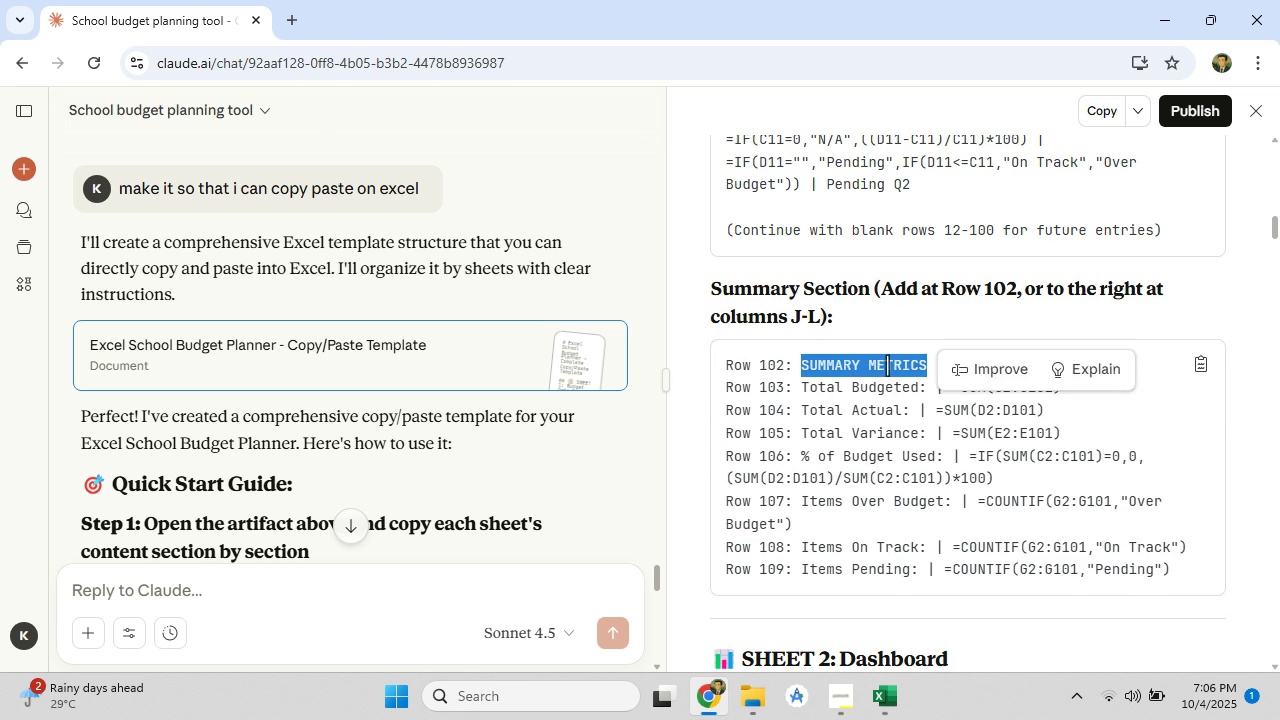 
right_click([887, 365])
 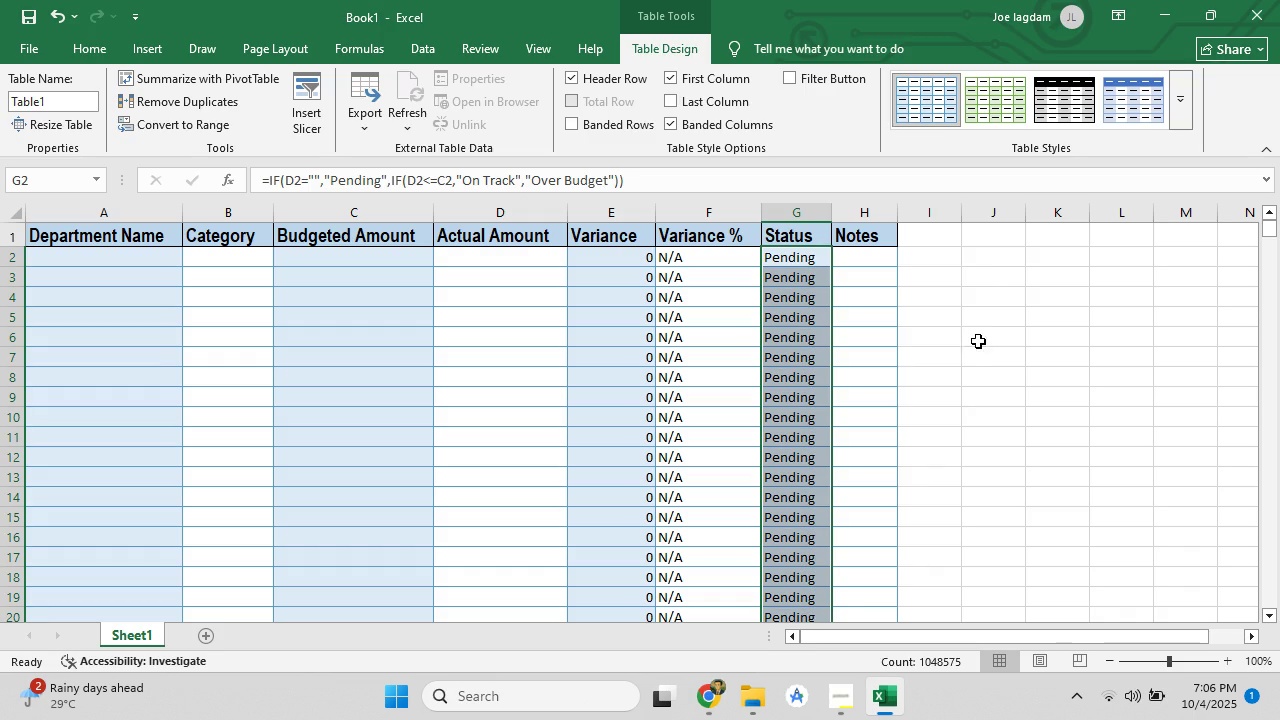 
left_click([984, 270])
 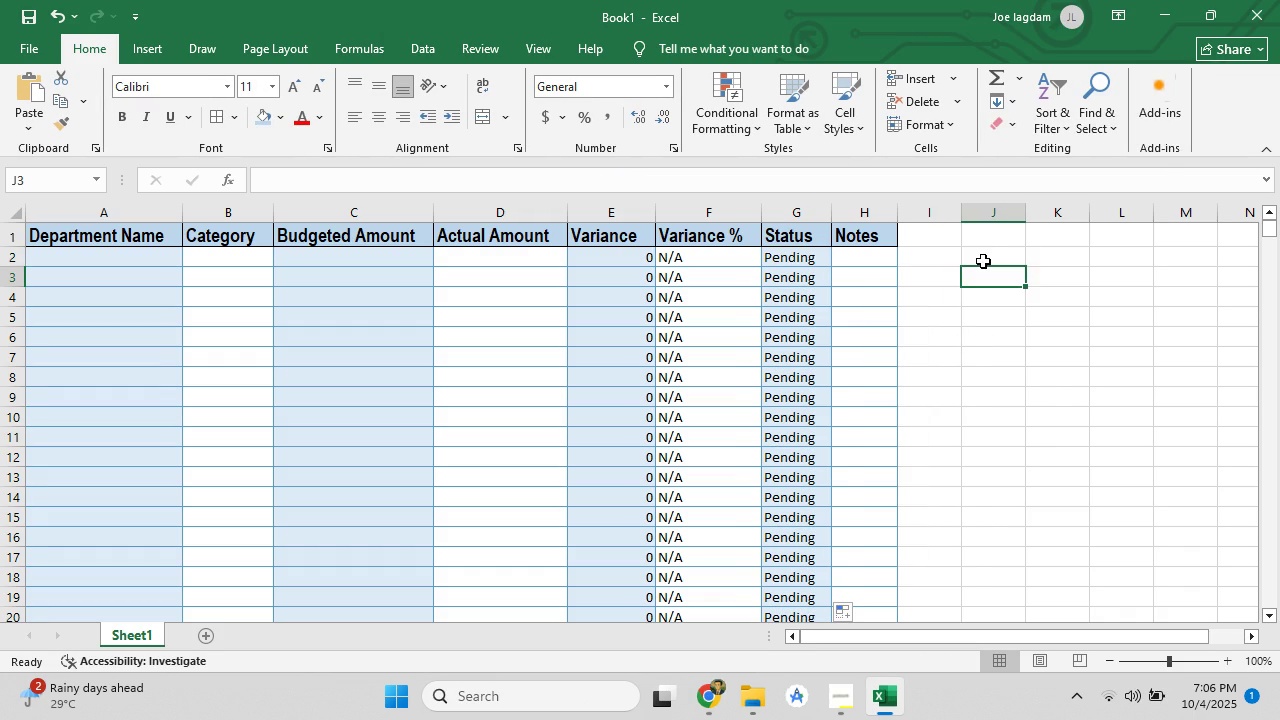 
left_click([983, 261])
 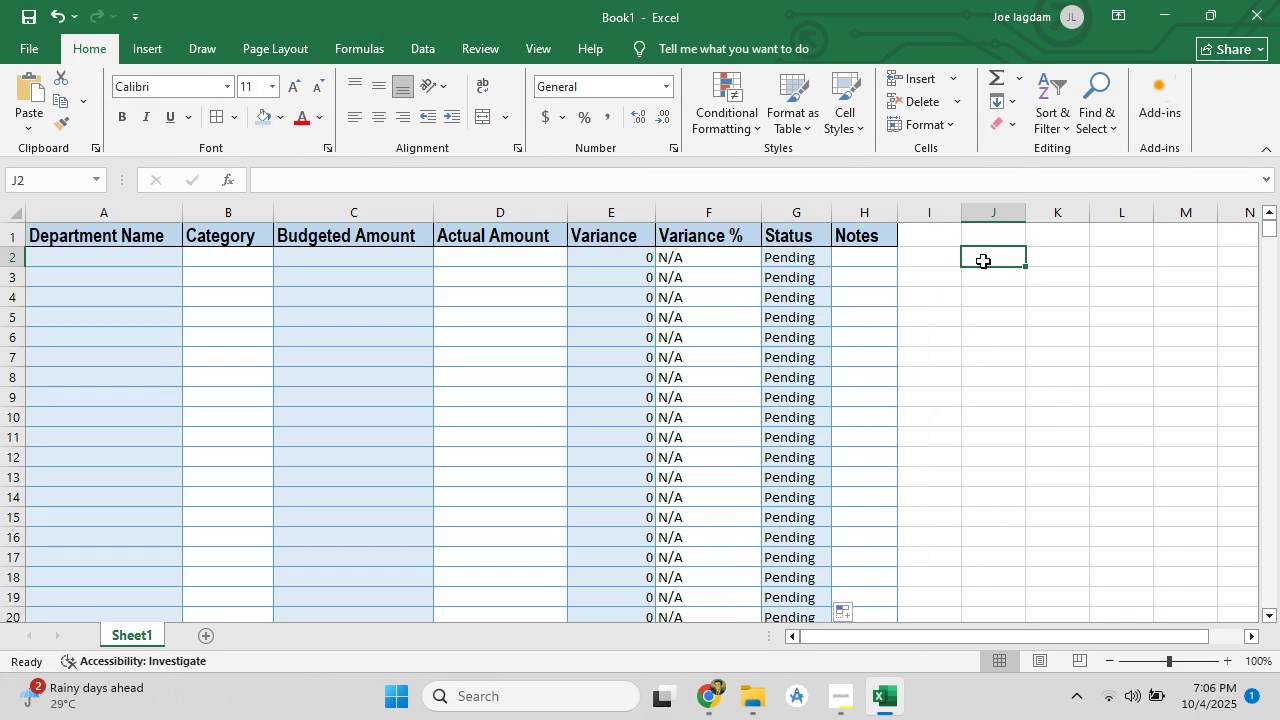 
right_click([983, 261])
 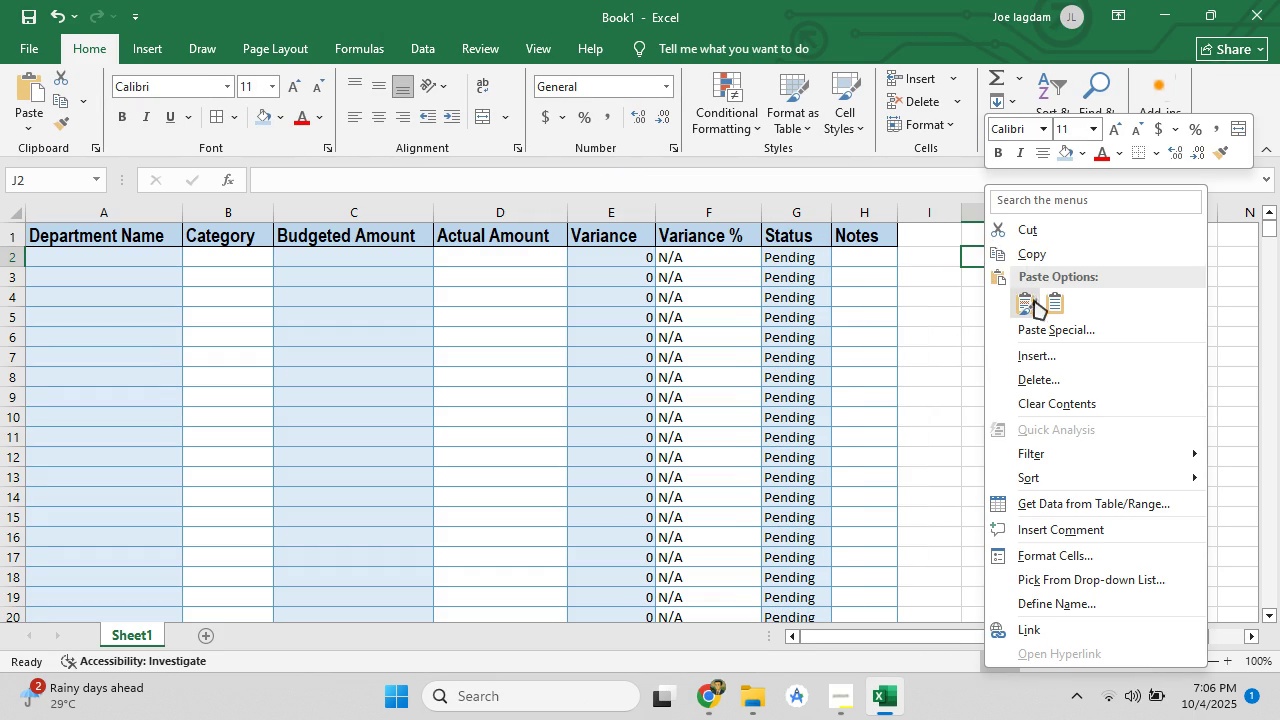 
left_click([1034, 300])
 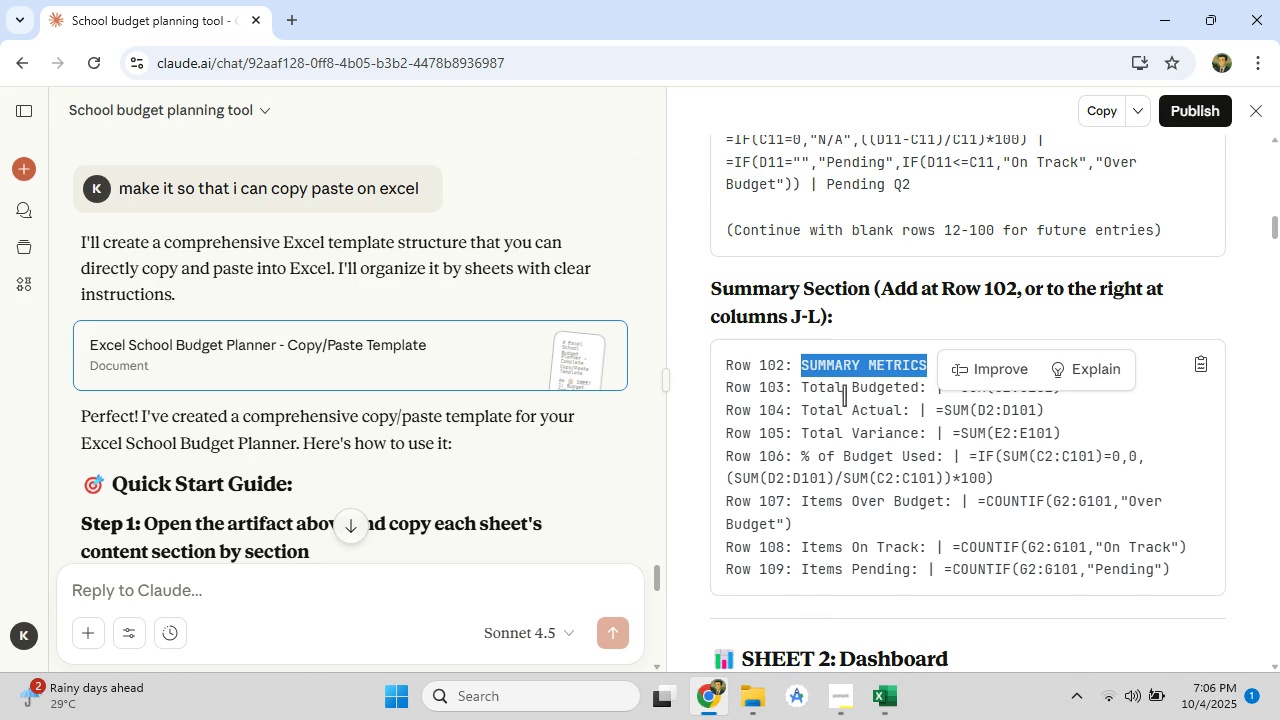 
left_click_drag(start_coordinate=[808, 384], to_coordinate=[928, 383])
 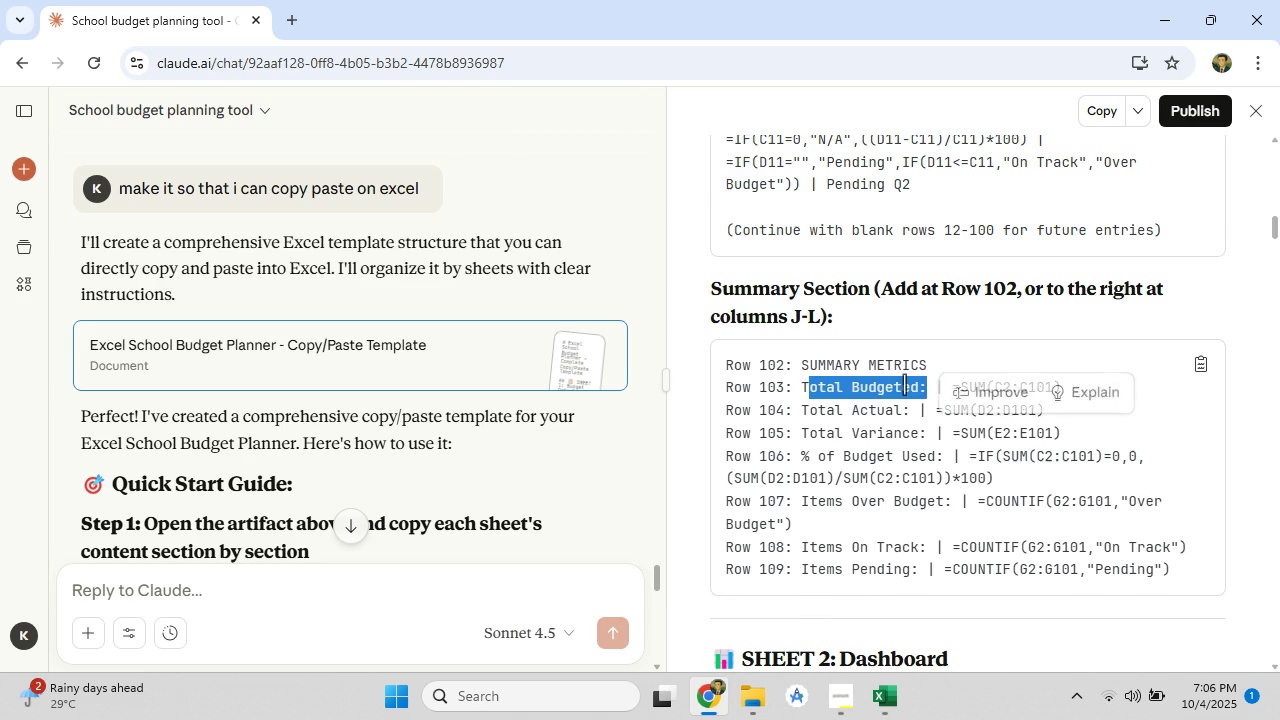 
right_click([904, 384])
 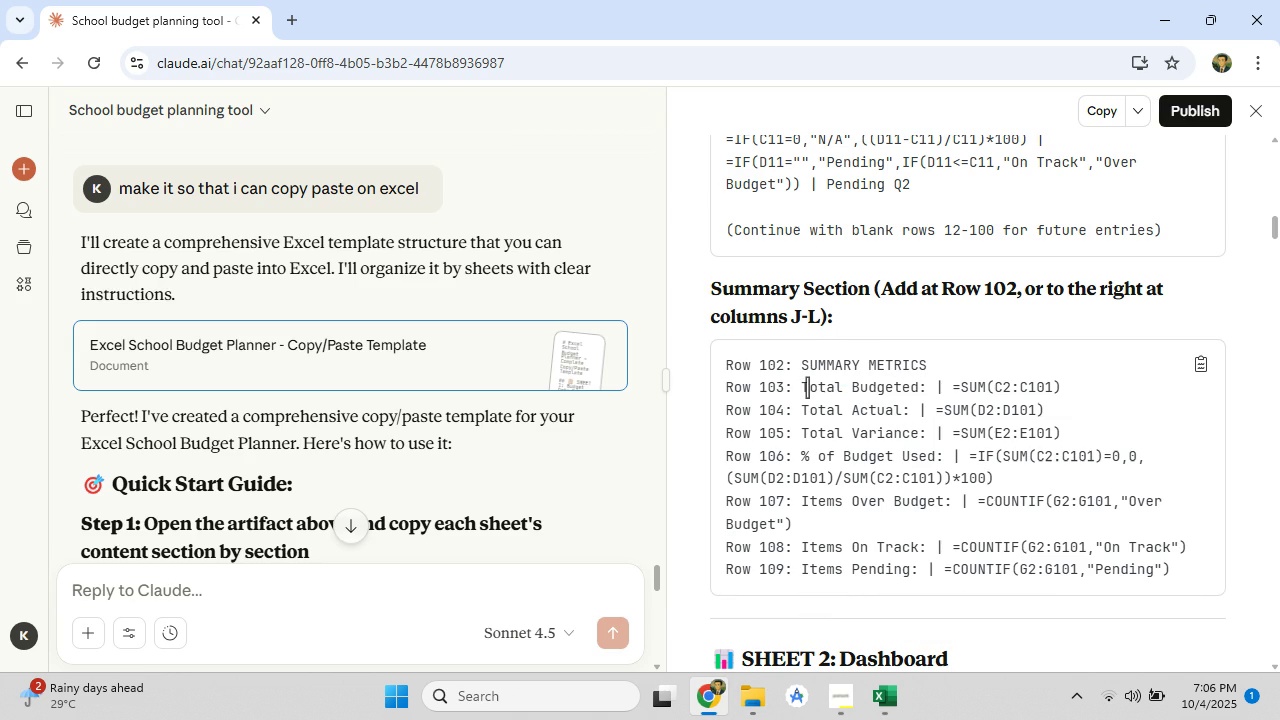 
left_click_drag(start_coordinate=[804, 384], to_coordinate=[924, 384])
 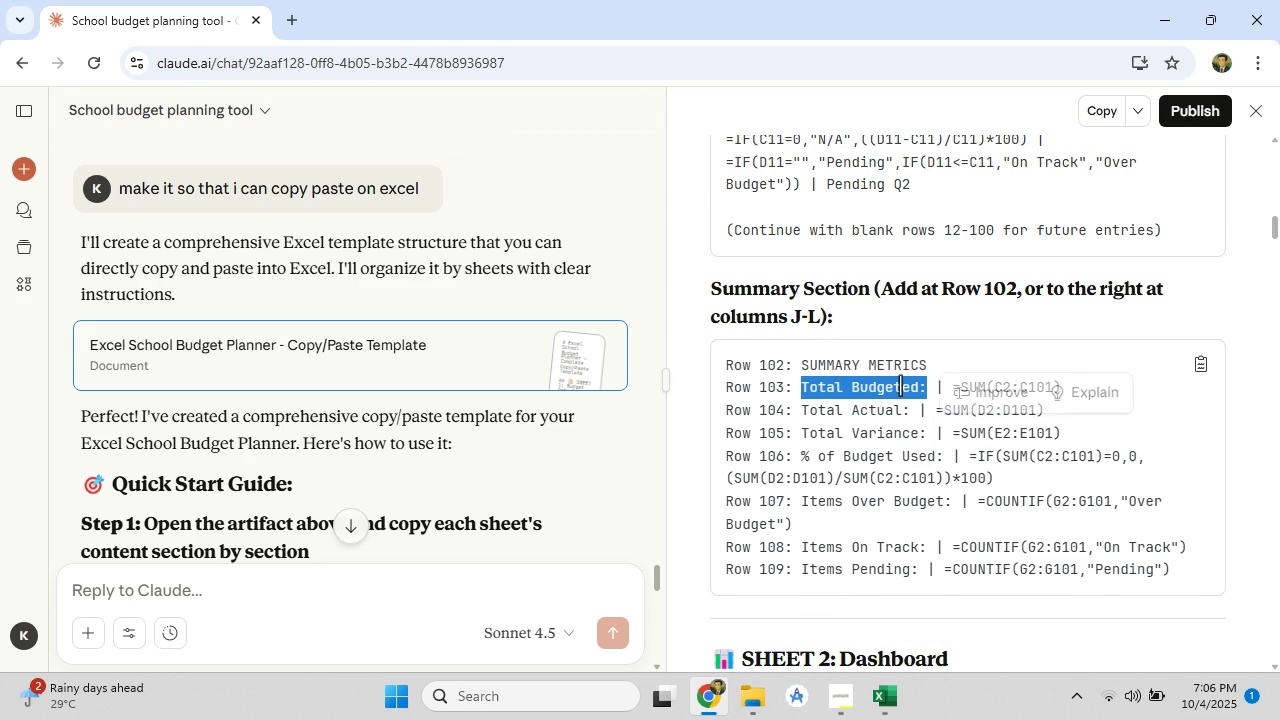 
right_click([900, 385])
 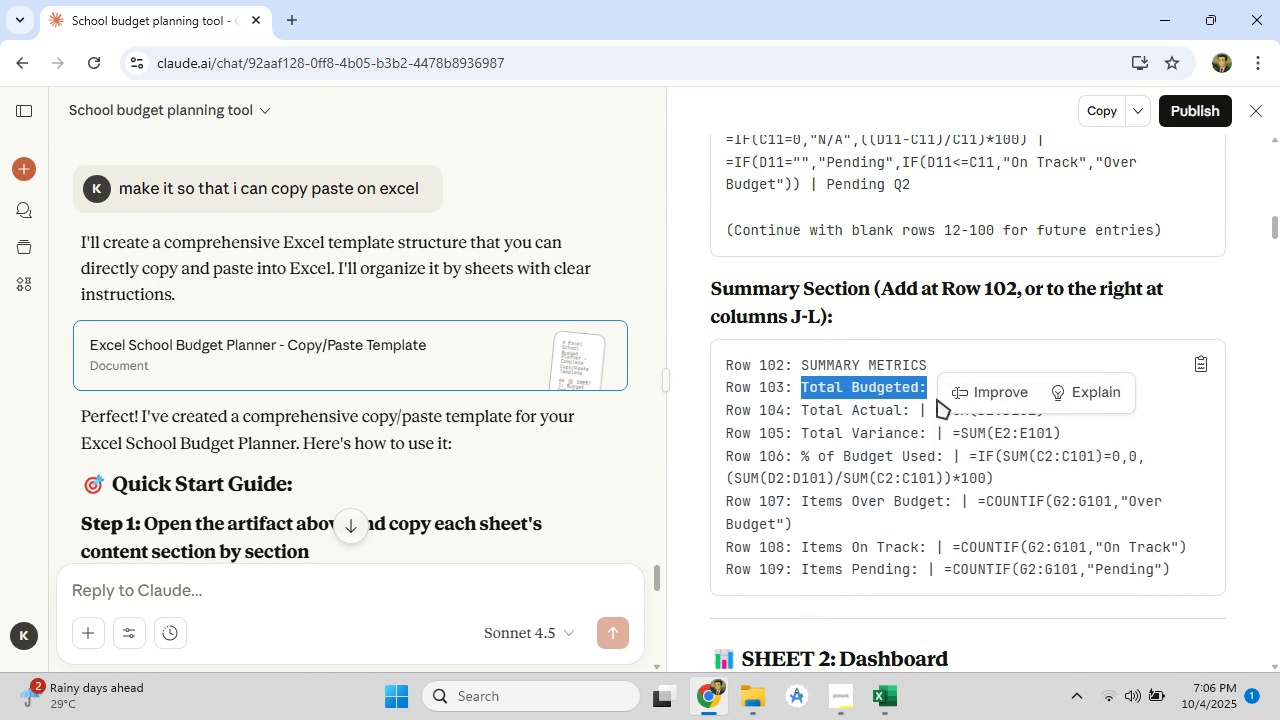 
left_click([937, 399])
 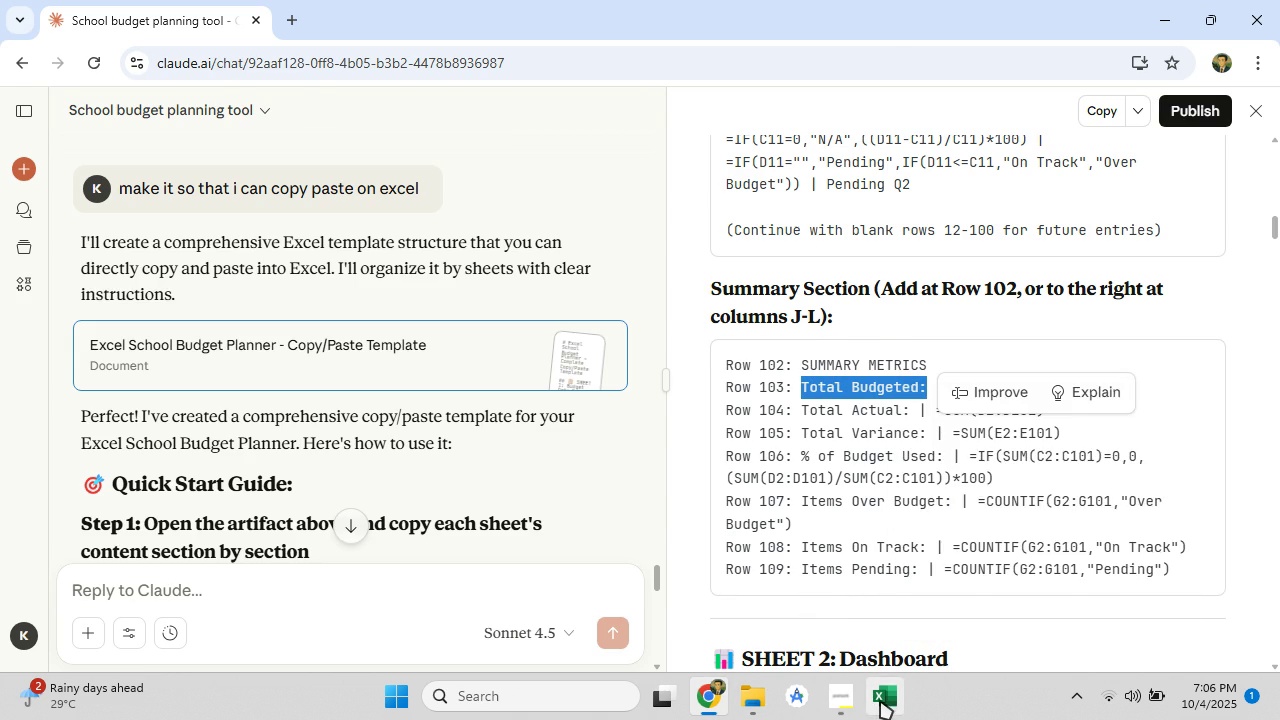 
left_click([880, 700])
 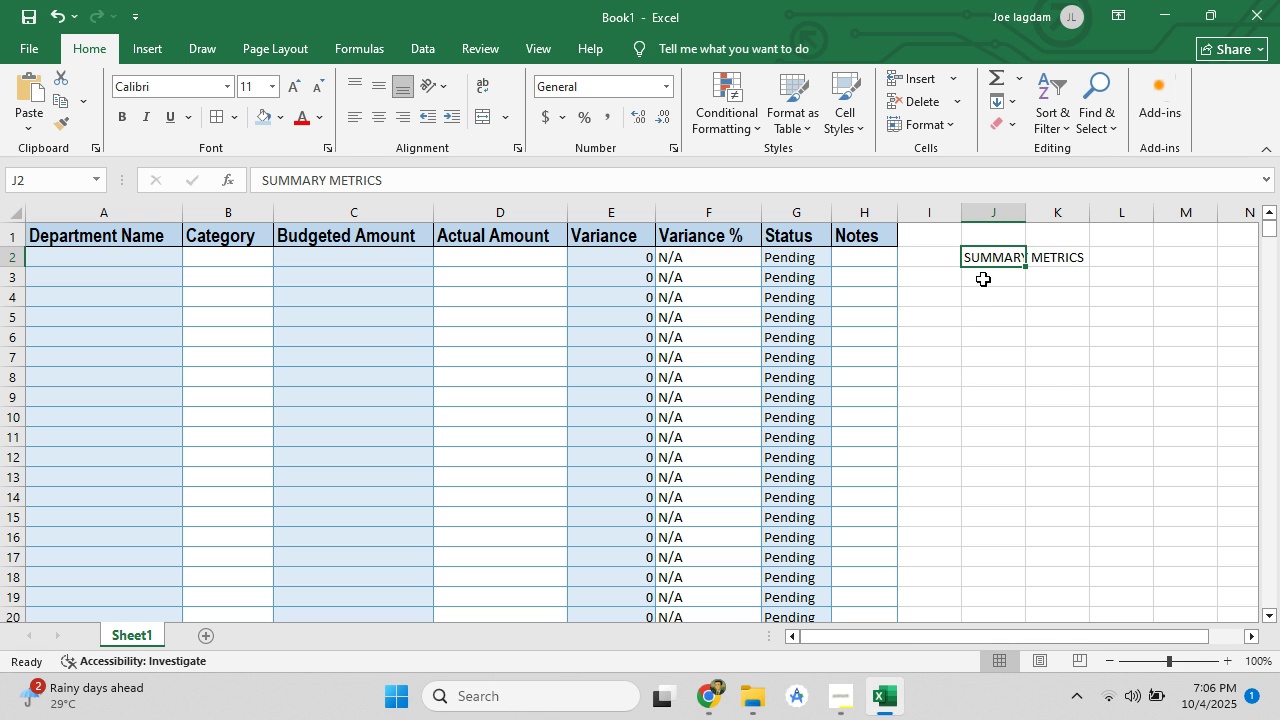 
left_click([983, 279])
 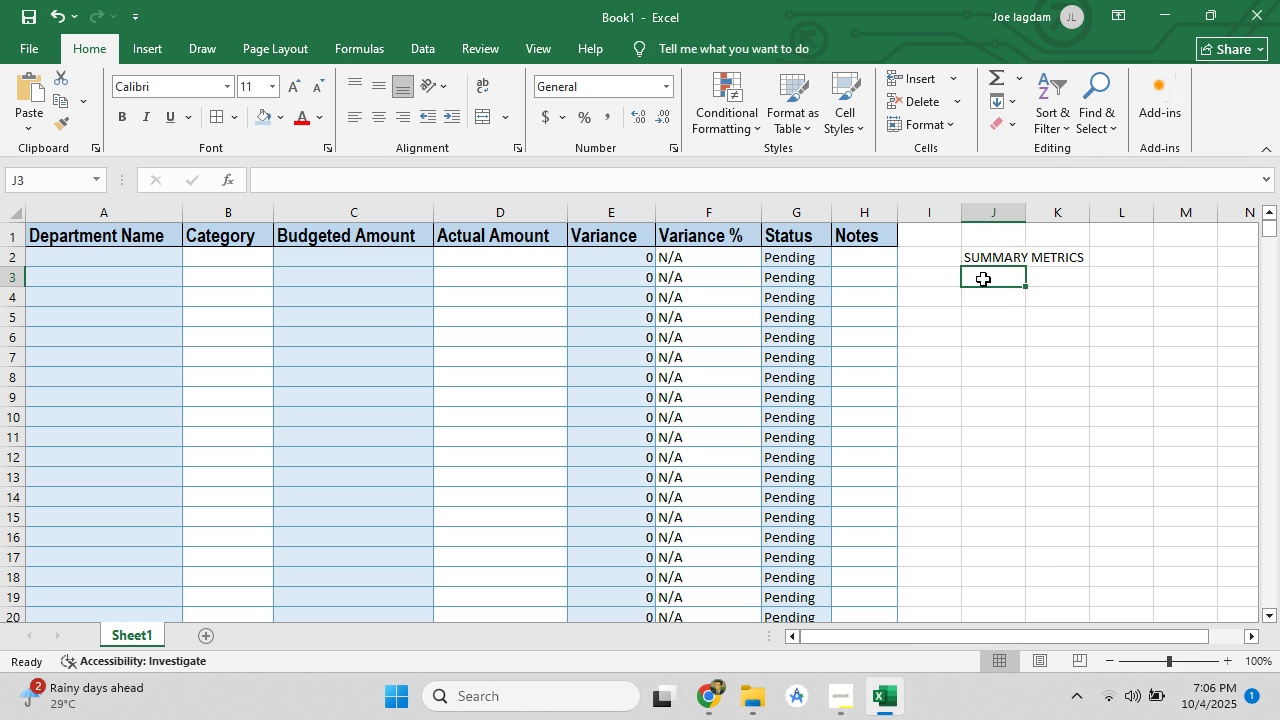 
right_click([983, 279])
 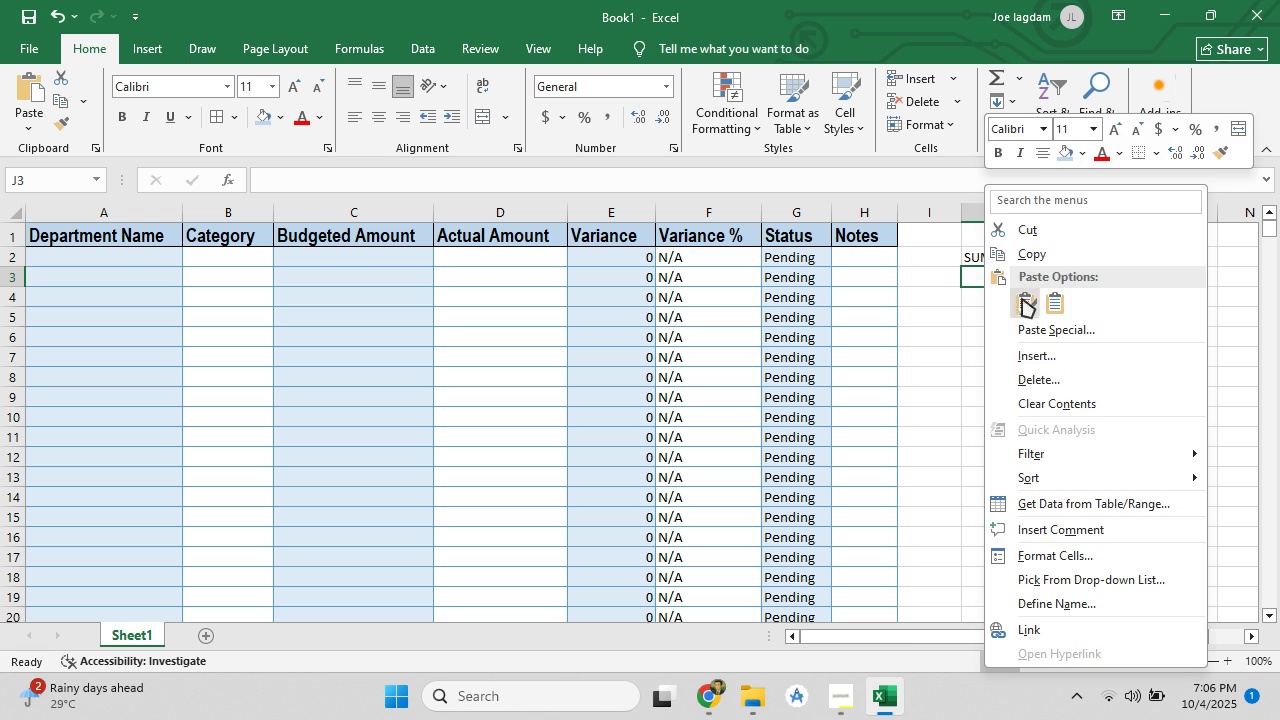 
left_click([1023, 298])
 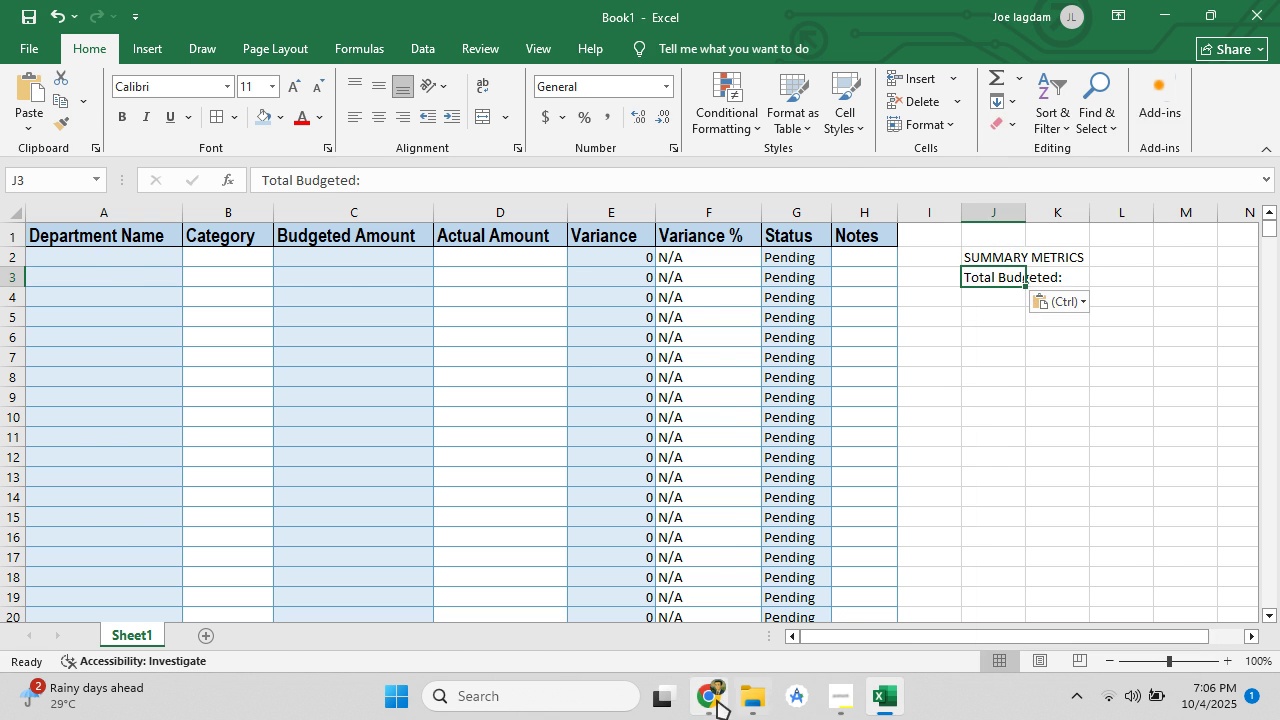 
left_click([717, 700])
 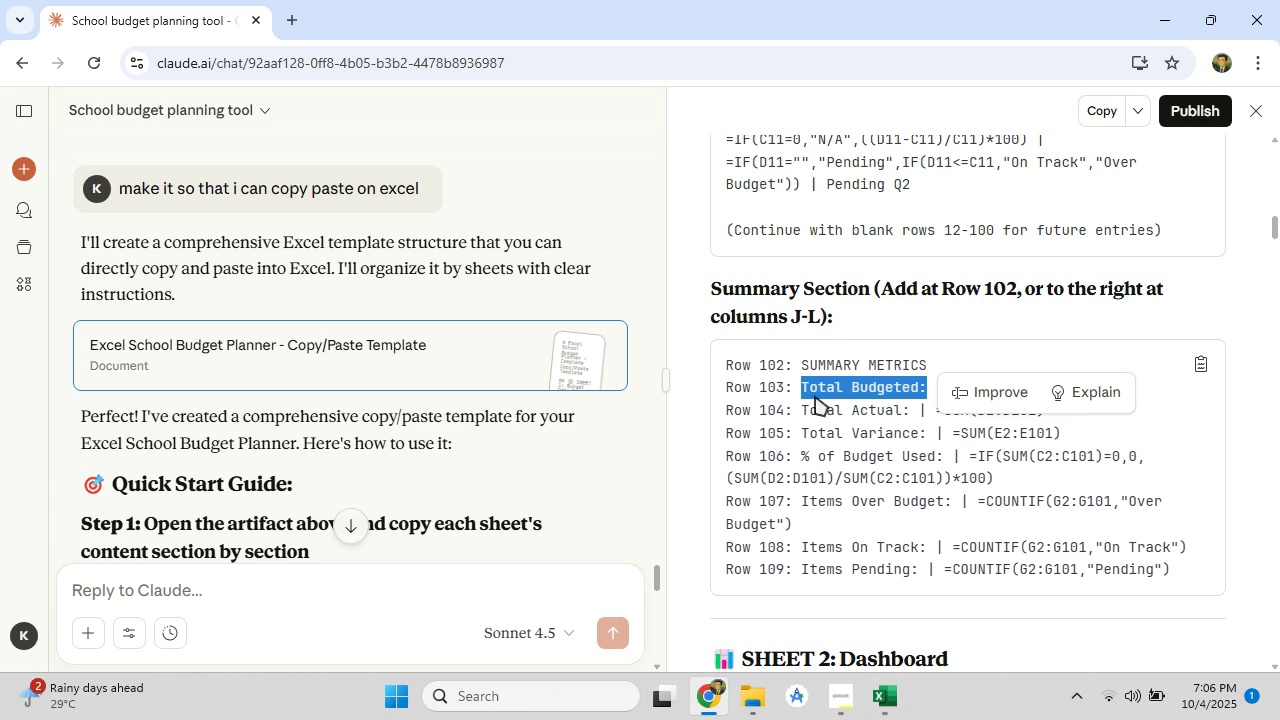 
left_click_drag(start_coordinate=[804, 405], to_coordinate=[907, 411])
 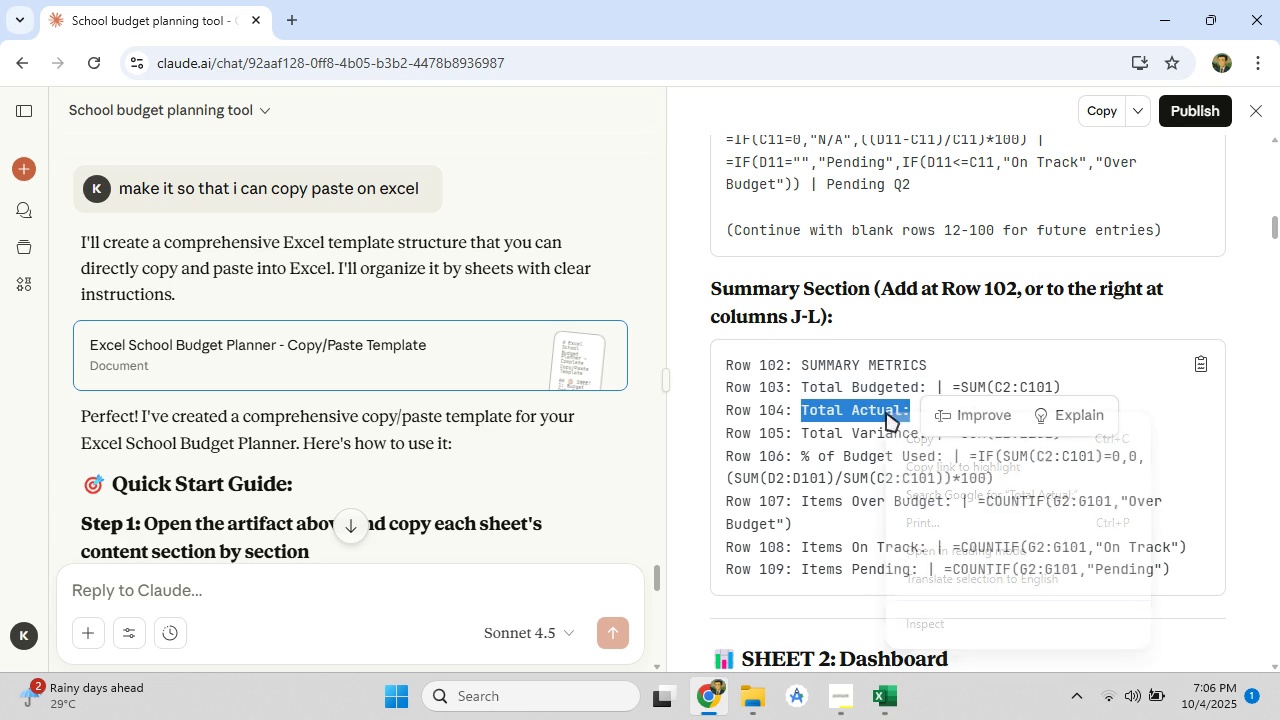 
right_click([886, 412])
 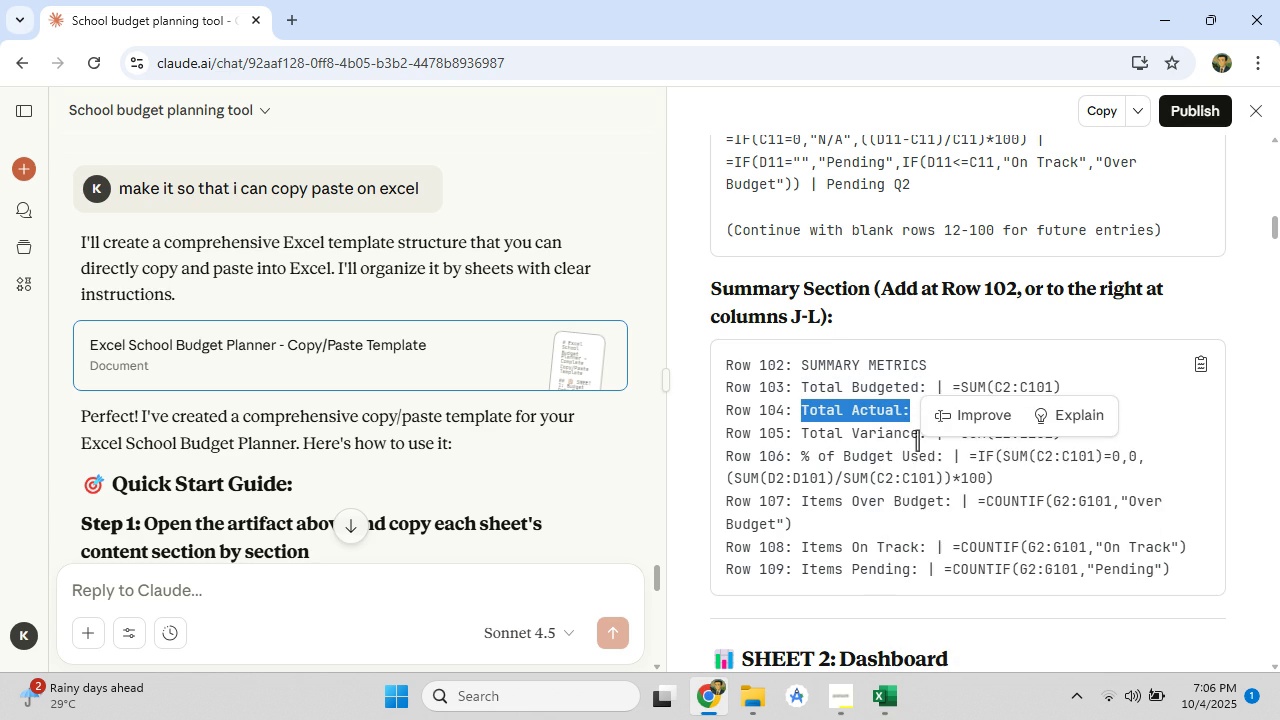 
left_click([916, 437])
 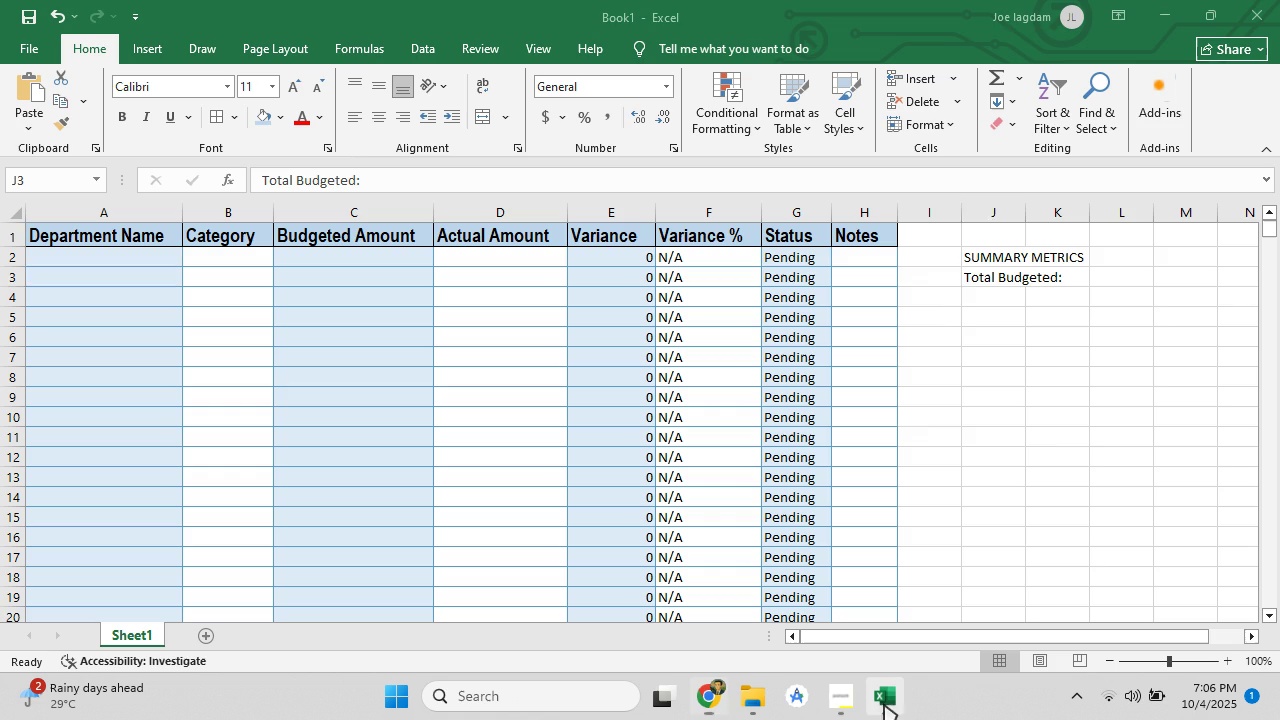 
left_click([882, 708])
 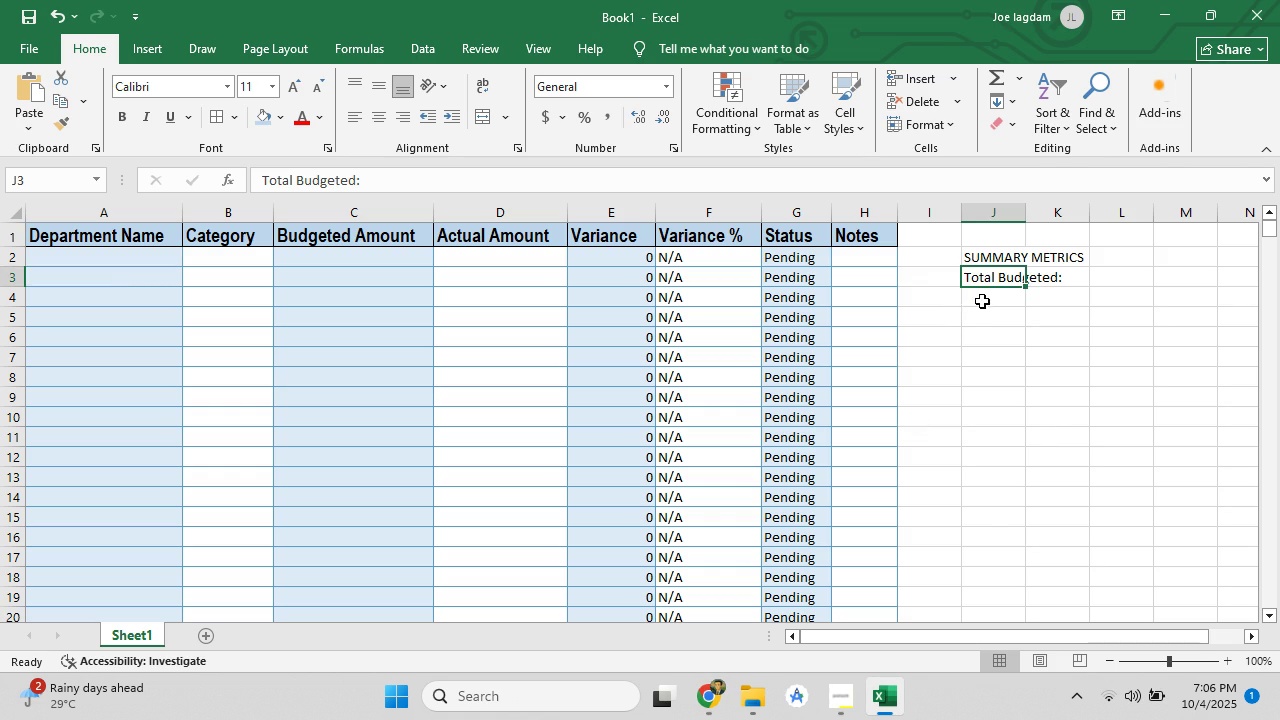 
left_click([982, 301])
 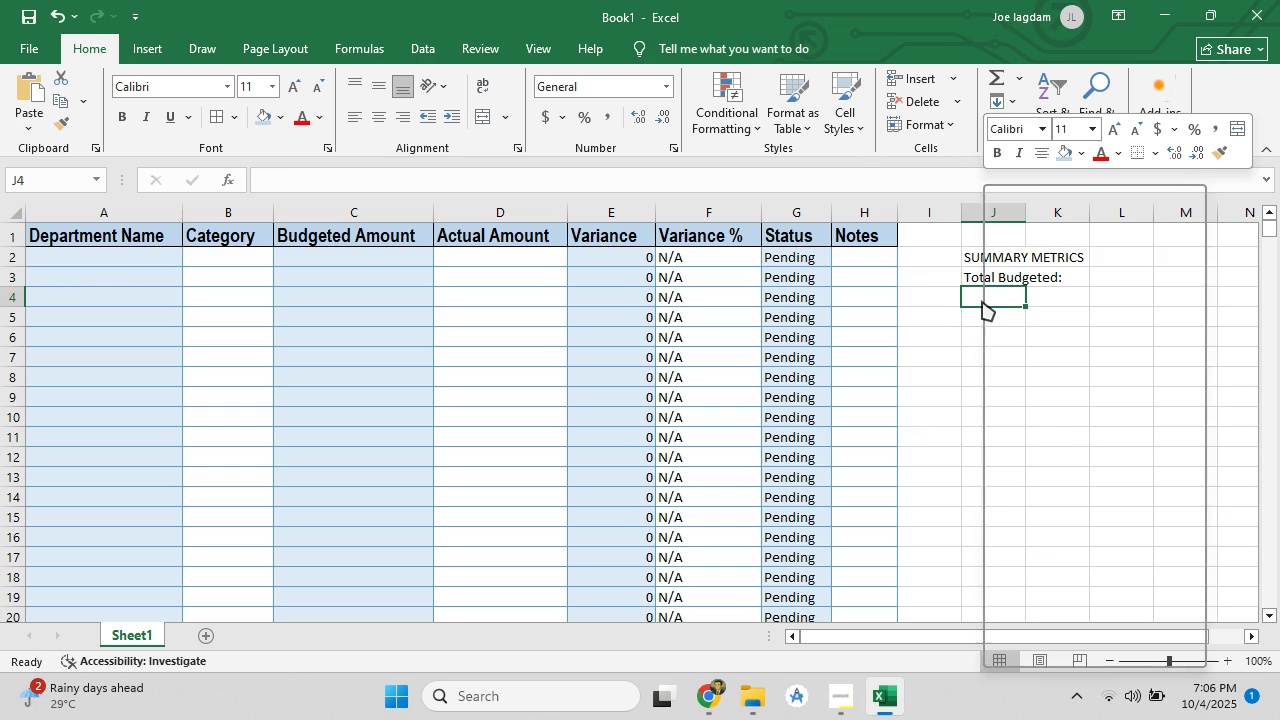 
right_click([982, 301])
 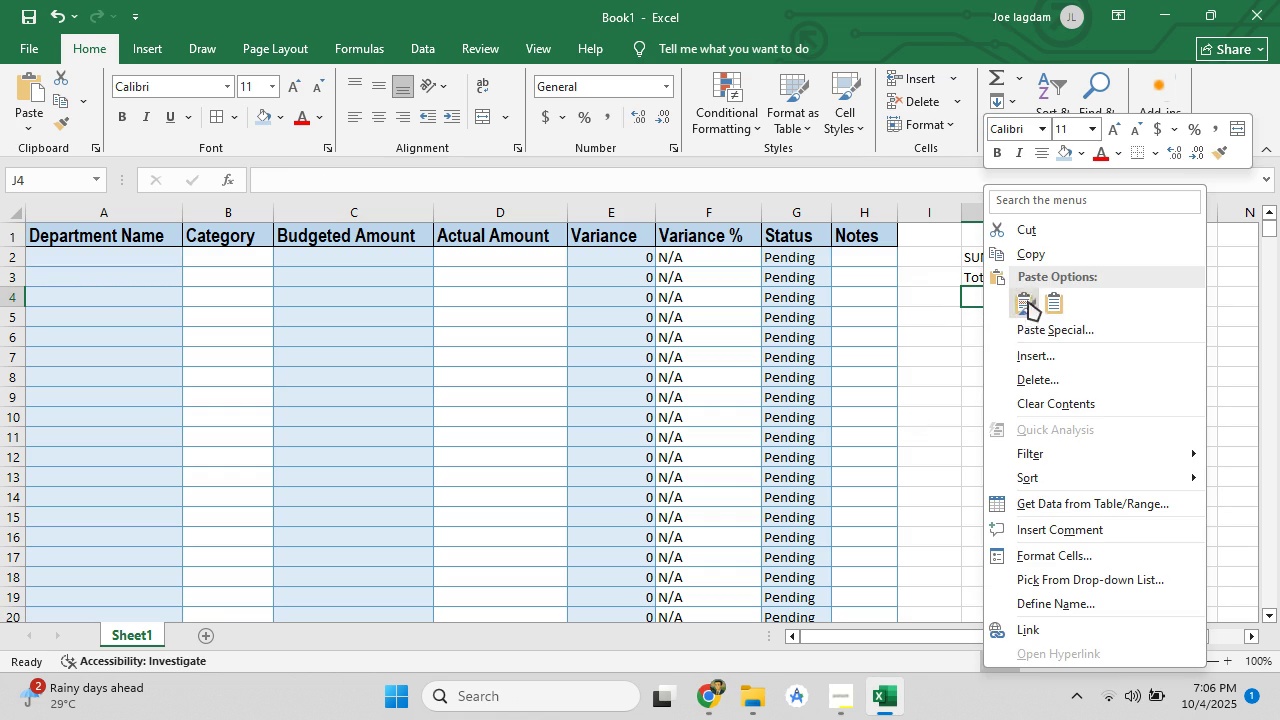 
left_click([1028, 301])
 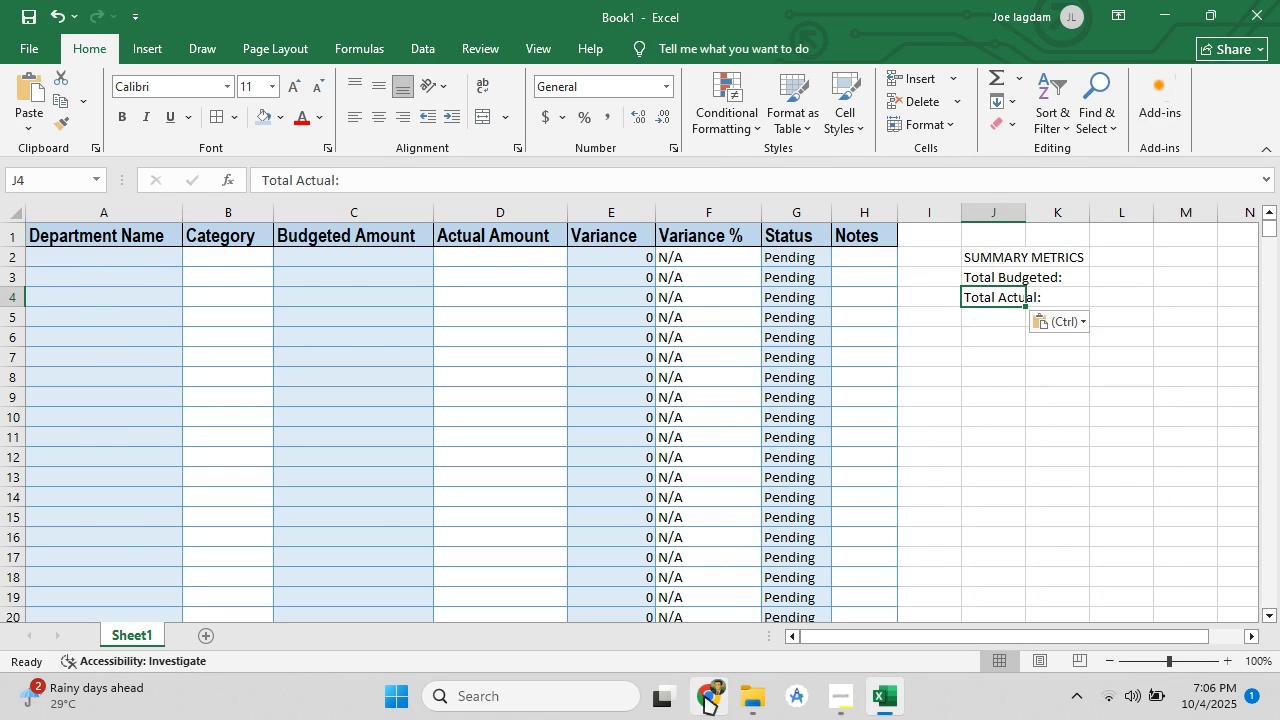 
left_click([703, 695])
 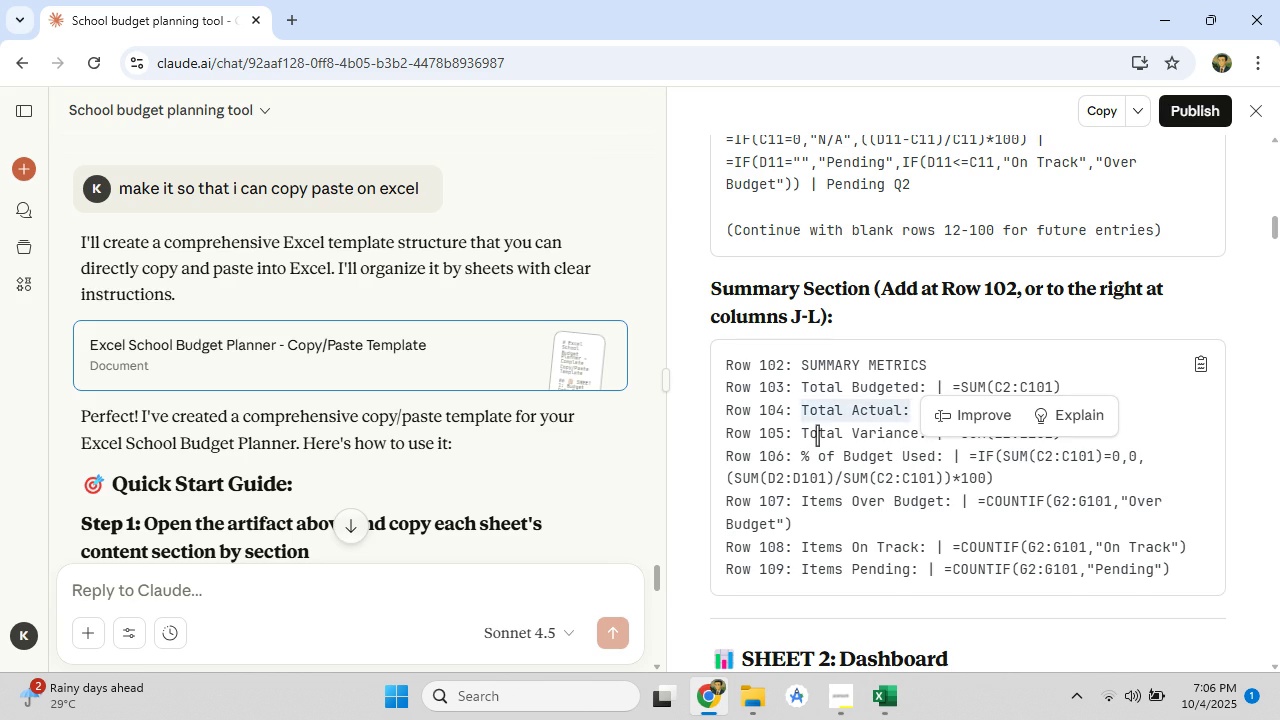 
left_click([817, 435])
 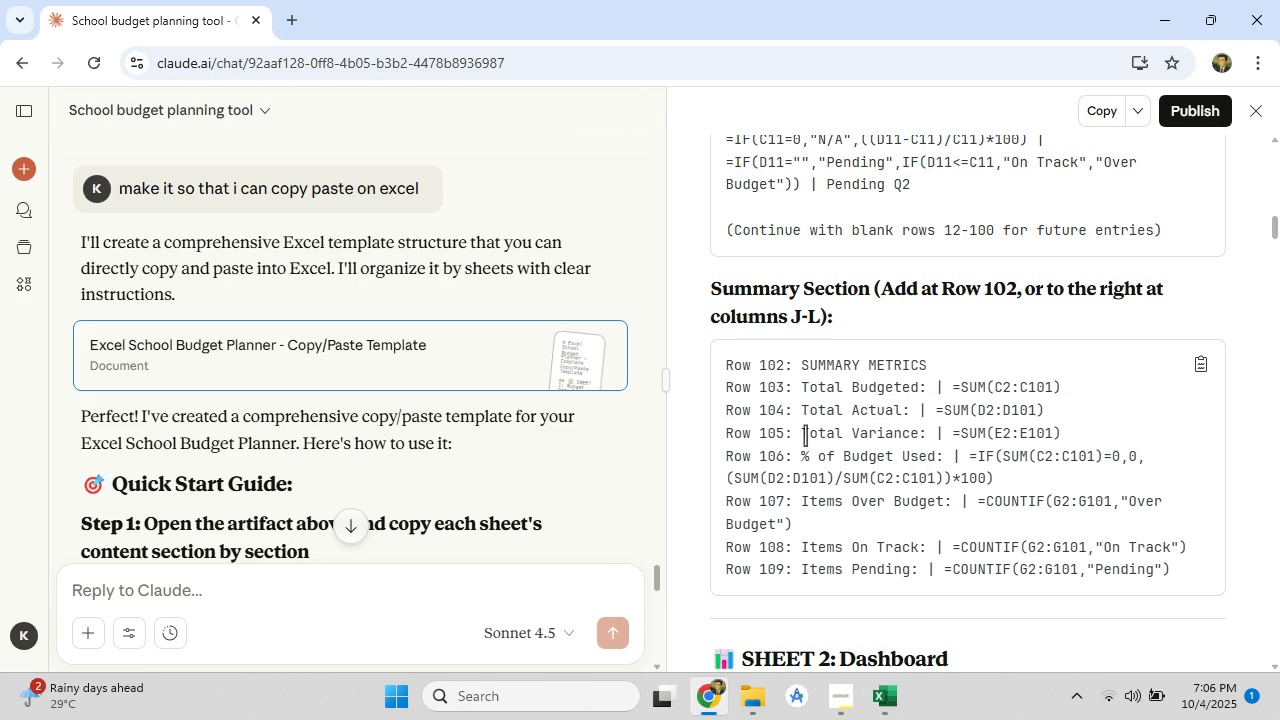 
left_click_drag(start_coordinate=[803, 435], to_coordinate=[928, 436])
 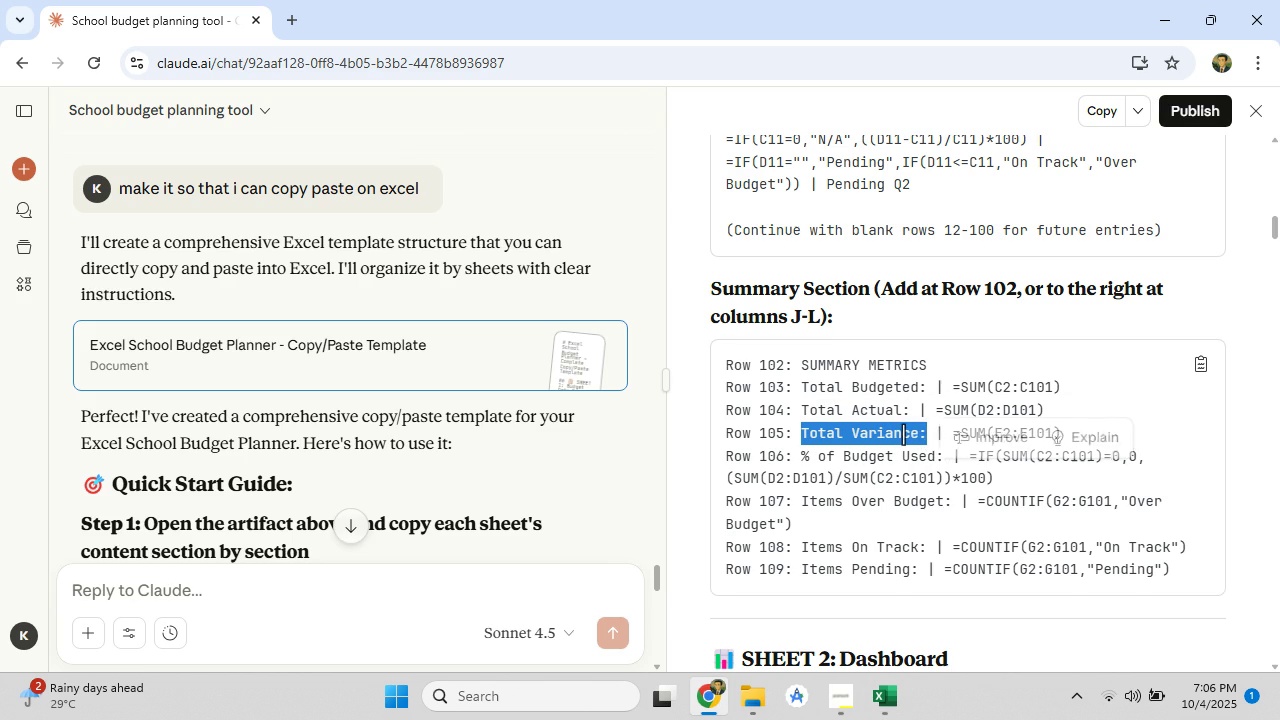 
right_click([903, 434])
 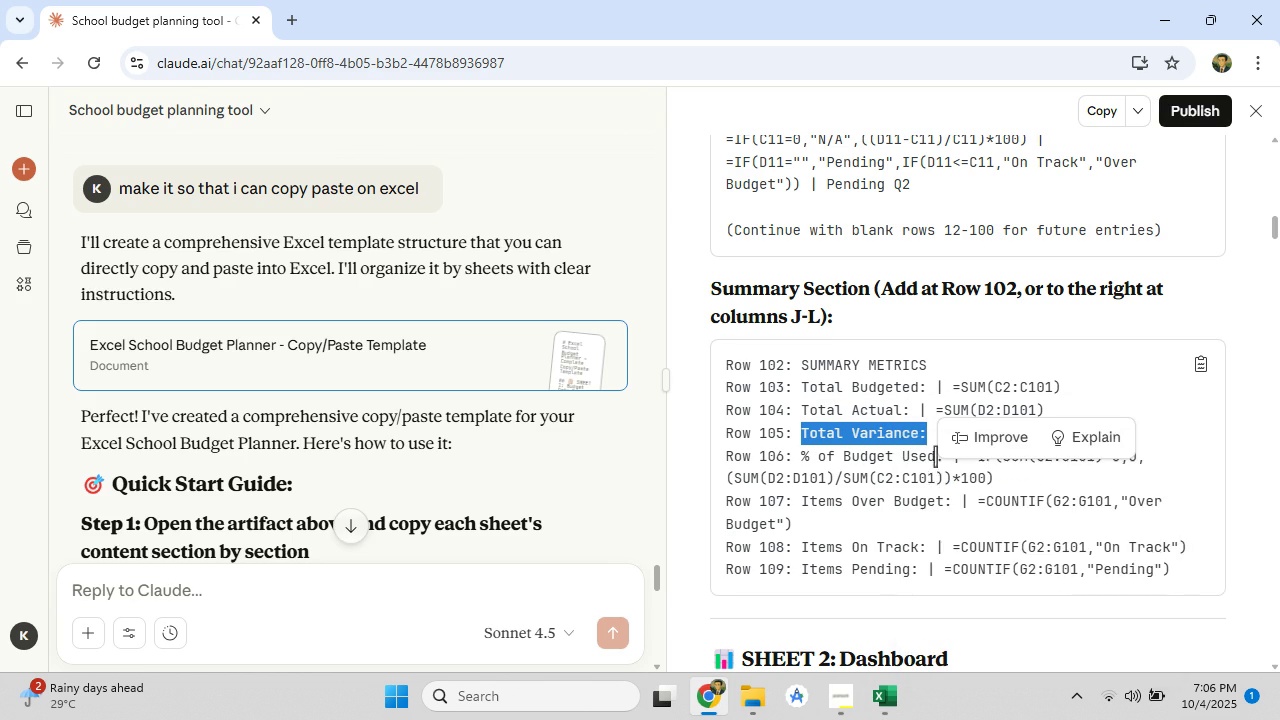 
left_click([935, 456])
 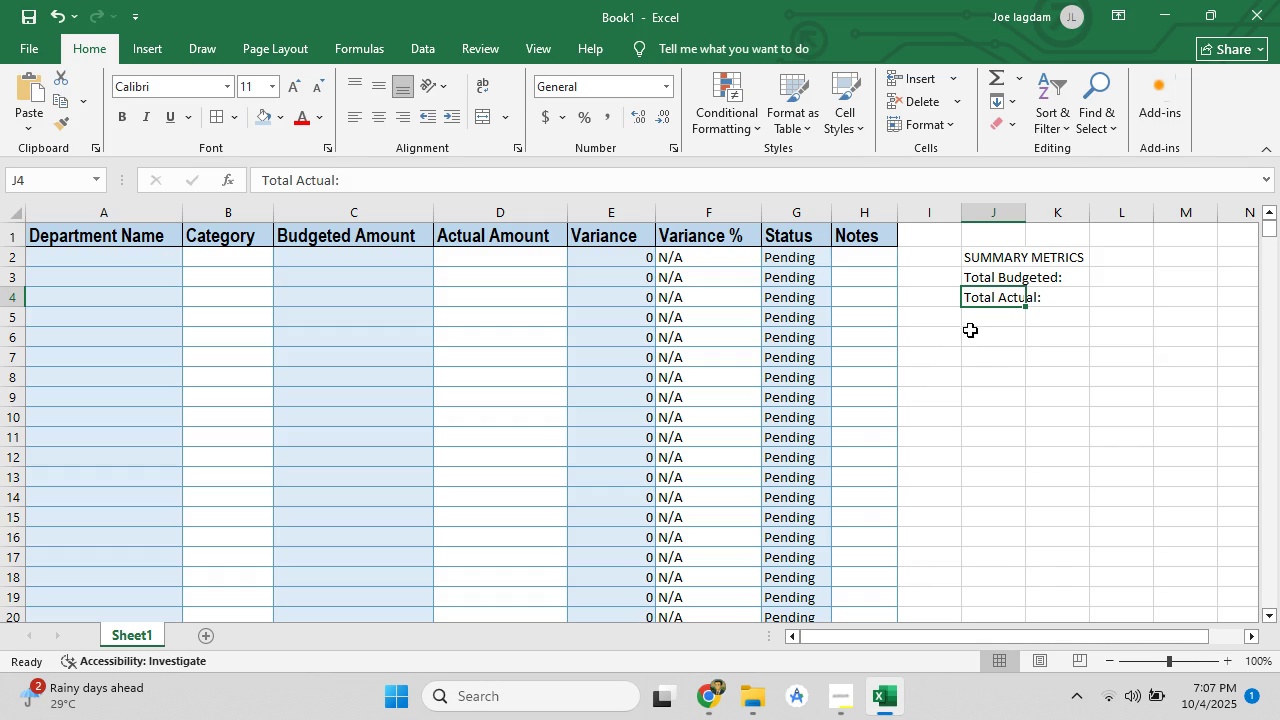 
left_click([976, 313])
 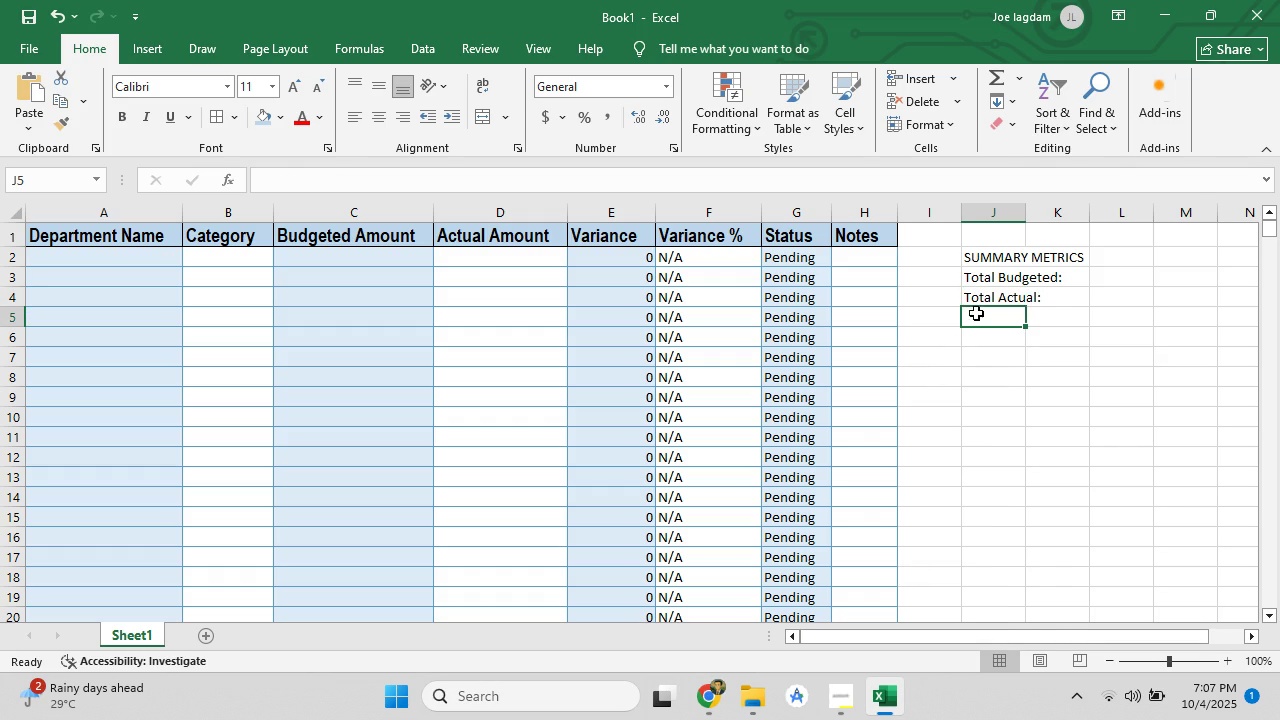 
right_click([976, 313])
 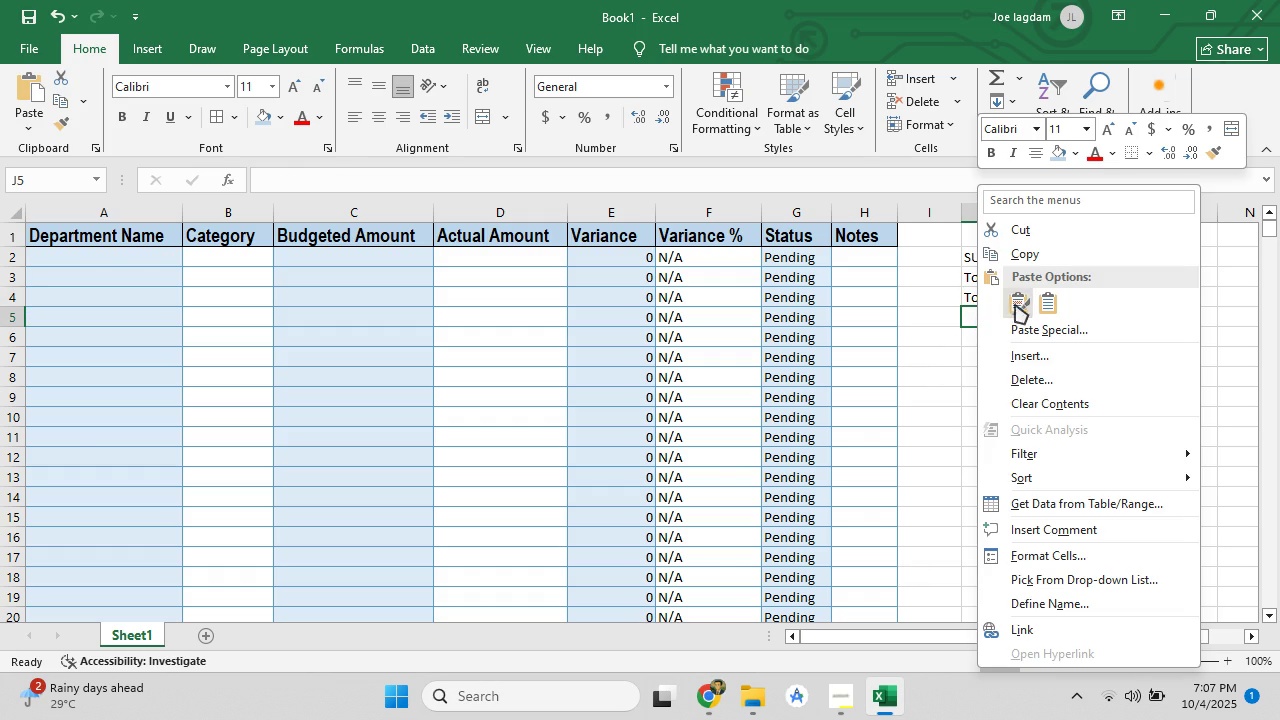 
left_click([1016, 302])
 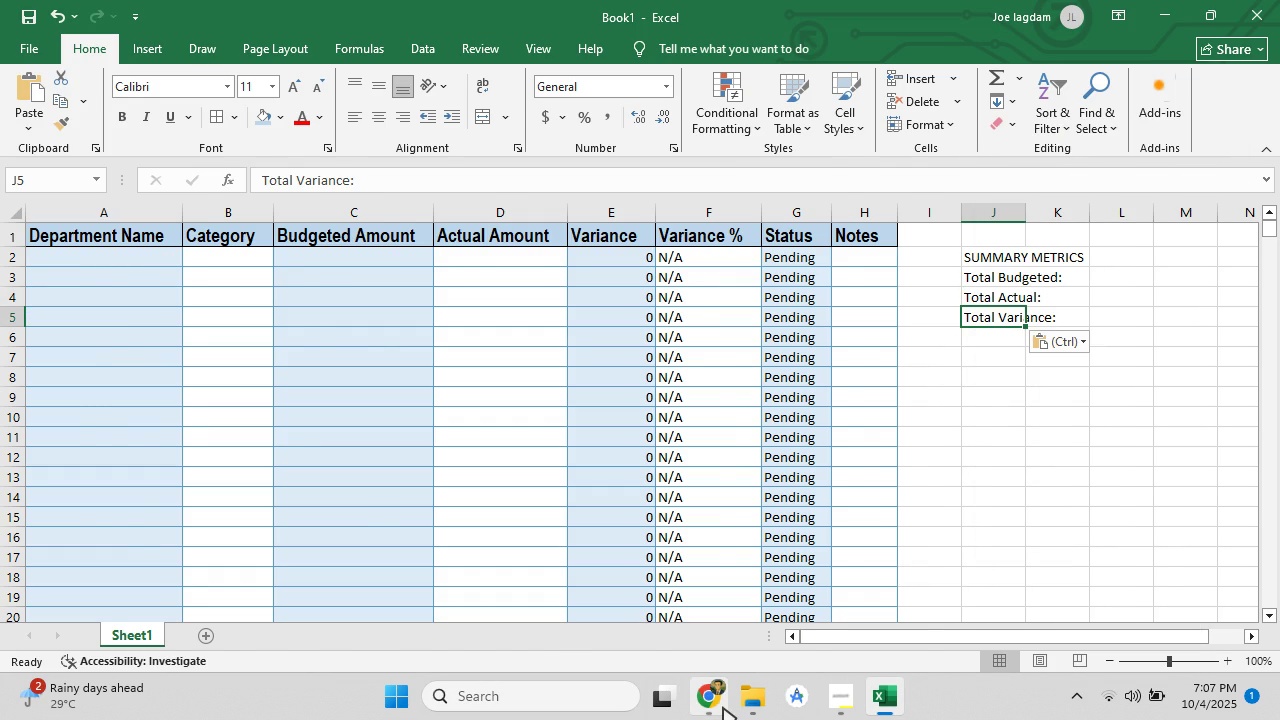 
left_click([723, 707])
 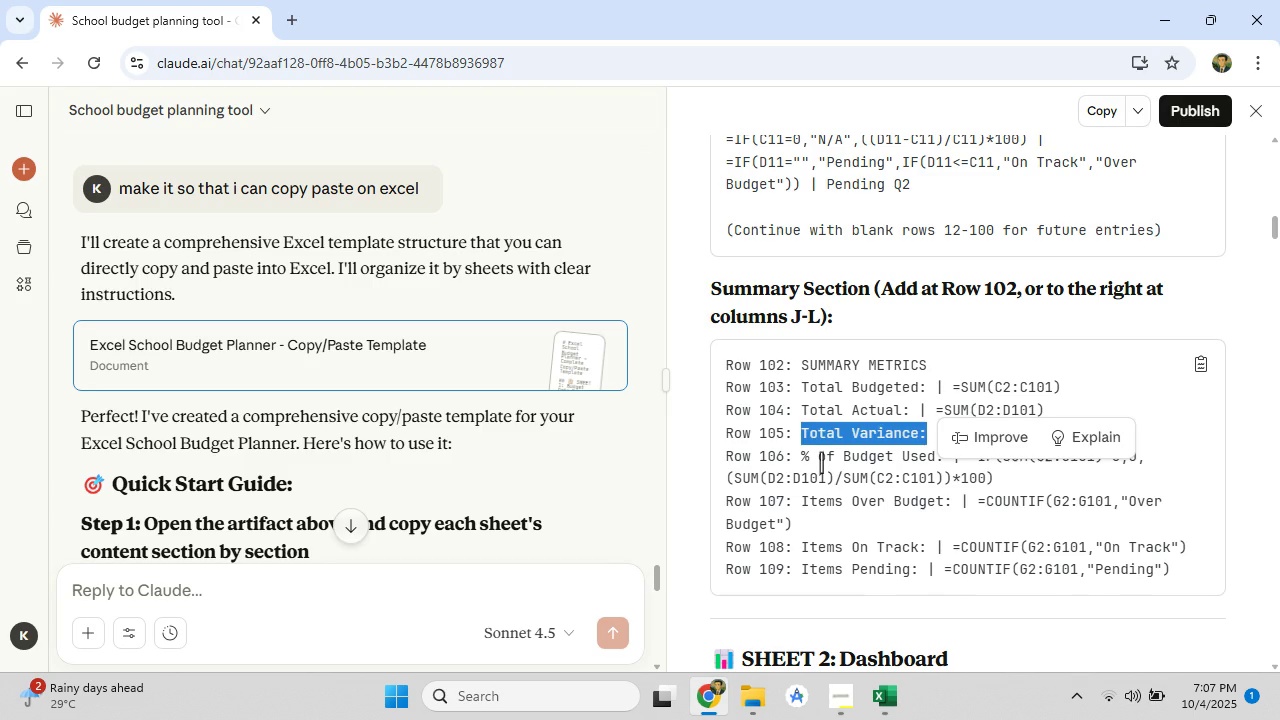 
left_click([821, 462])
 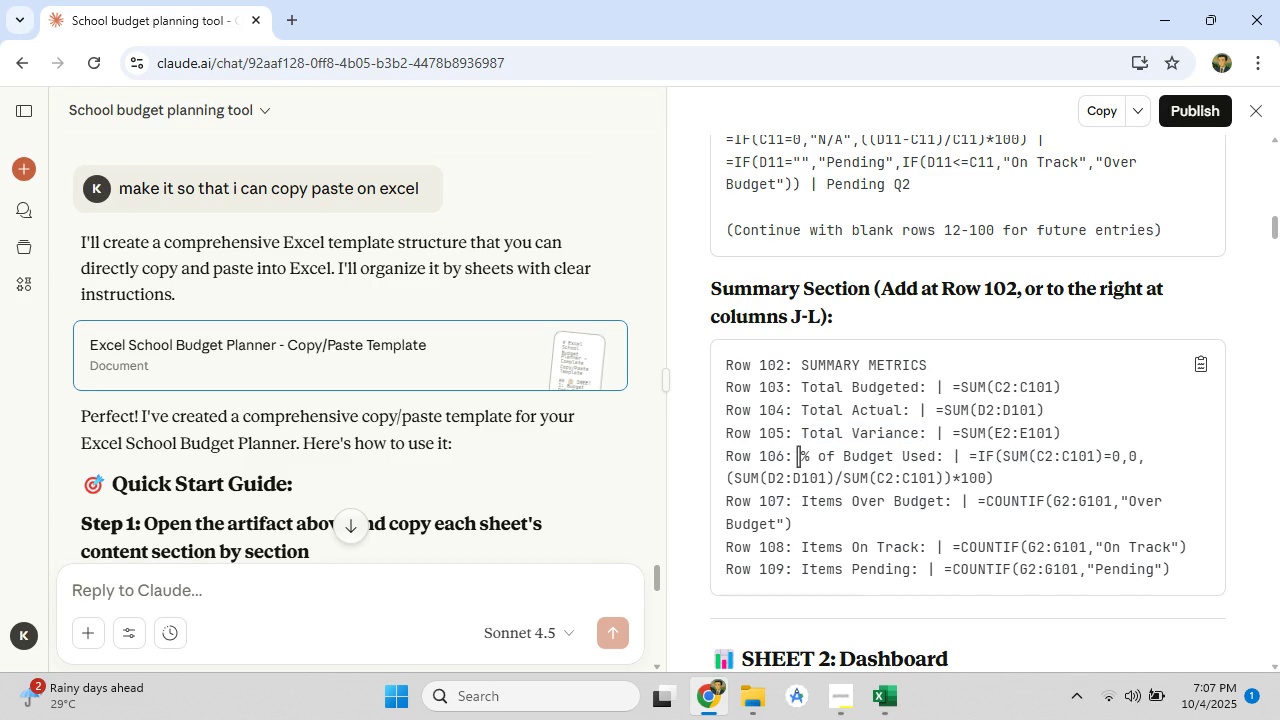 
left_click_drag(start_coordinate=[804, 454], to_coordinate=[943, 453])
 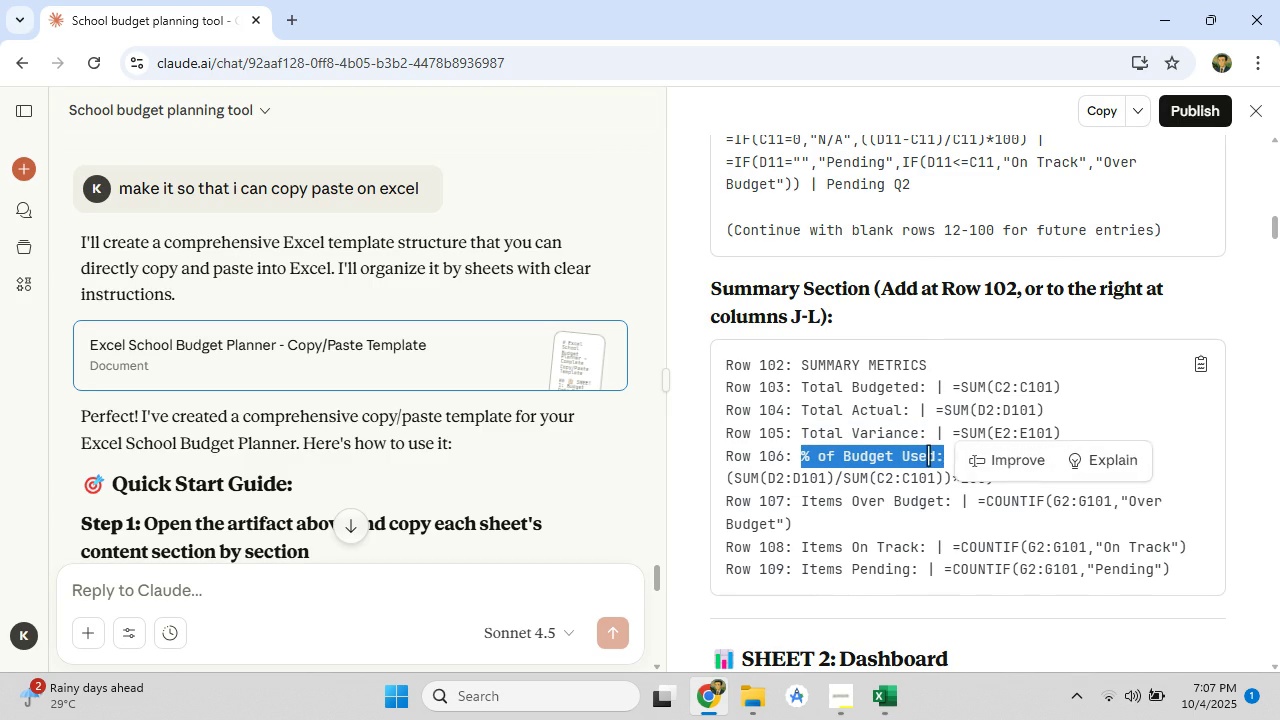 
right_click([928, 455])
 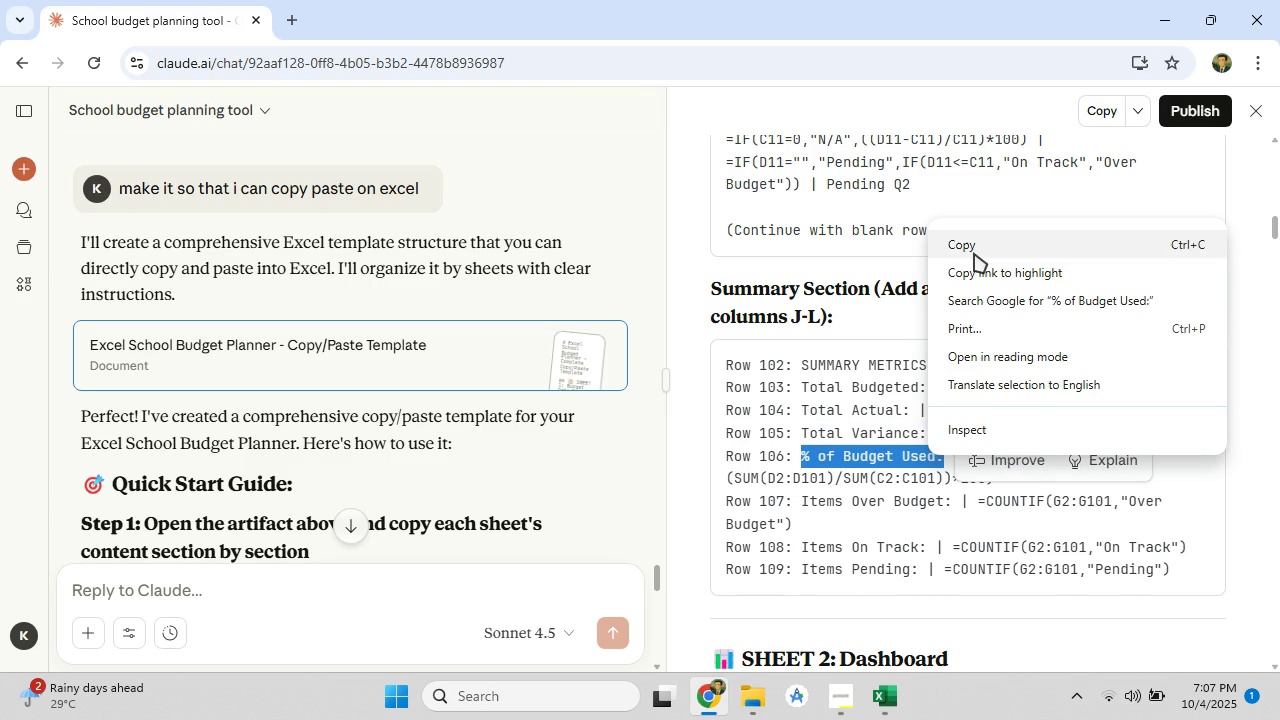 
left_click([973, 252])
 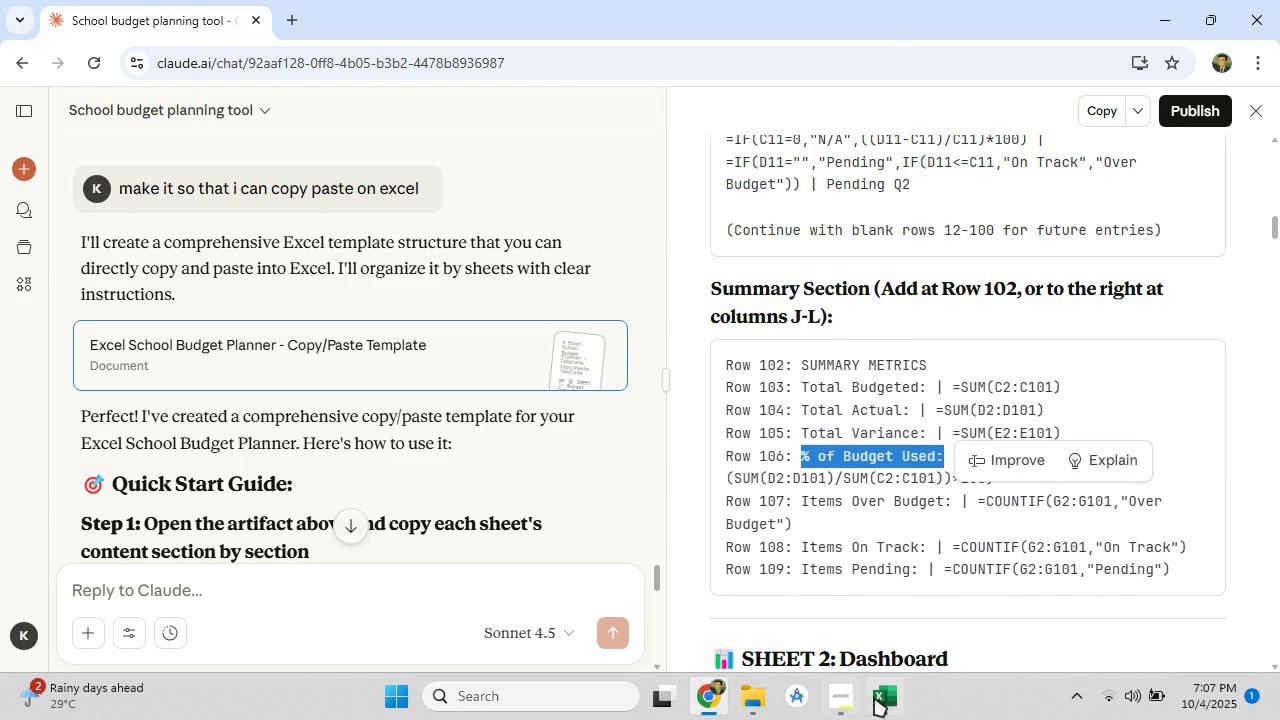 
left_click([895, 697])
 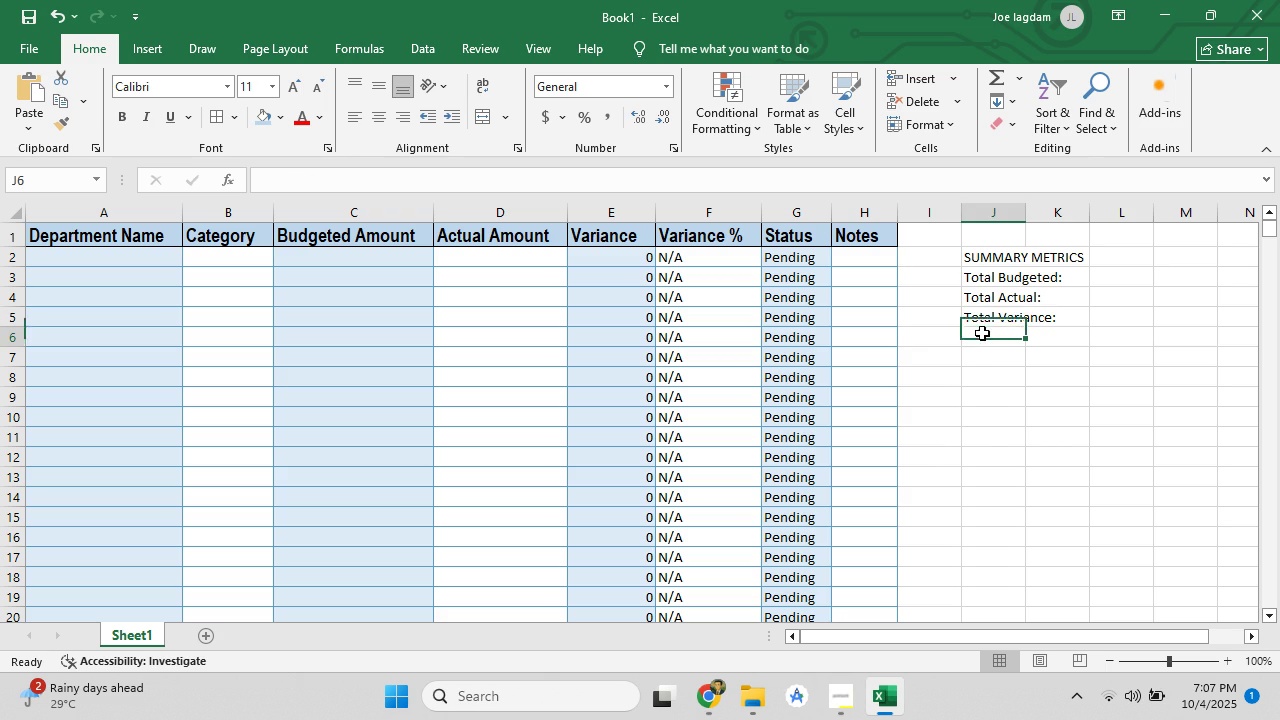 
left_click([982, 333])
 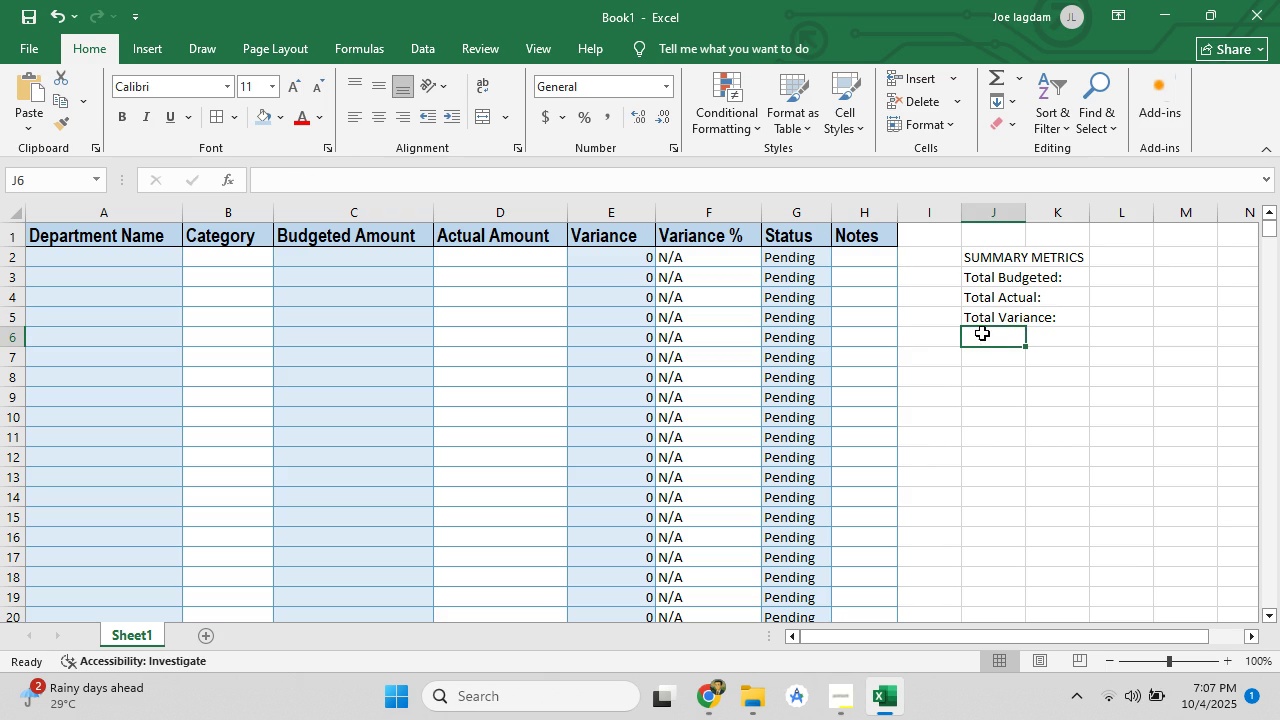 
right_click([982, 333])
 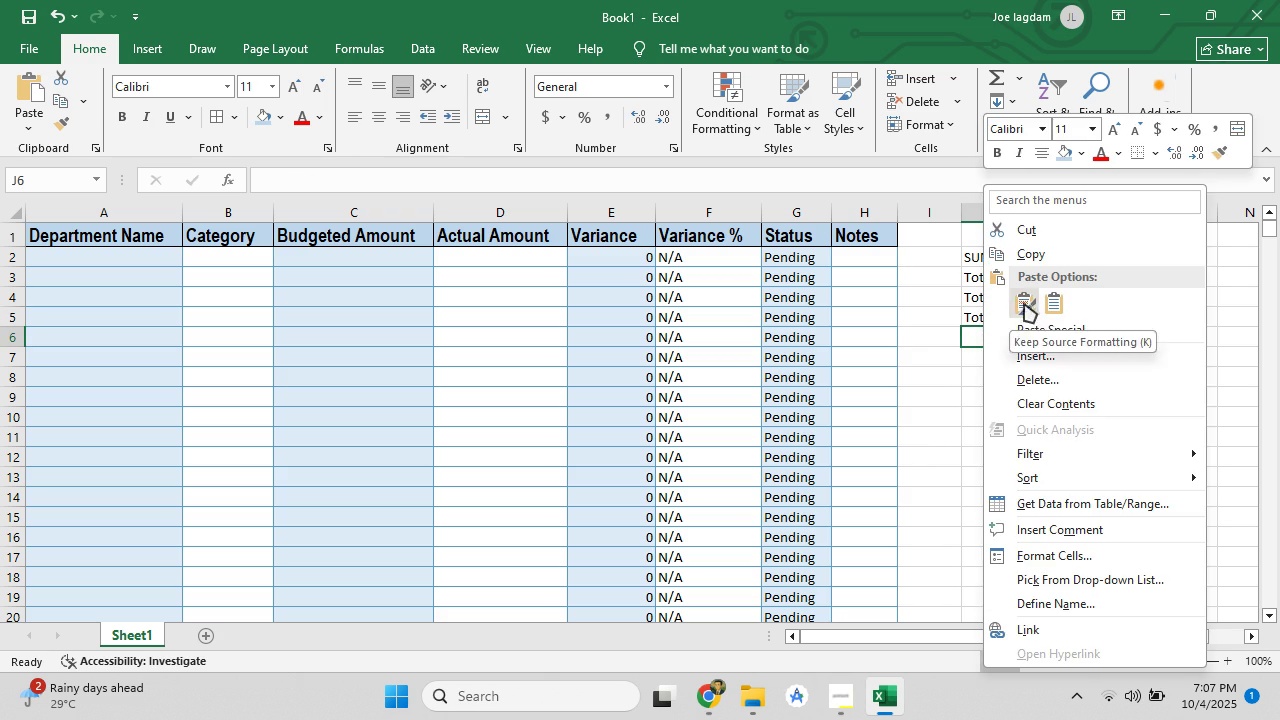 
left_click([1023, 300])
 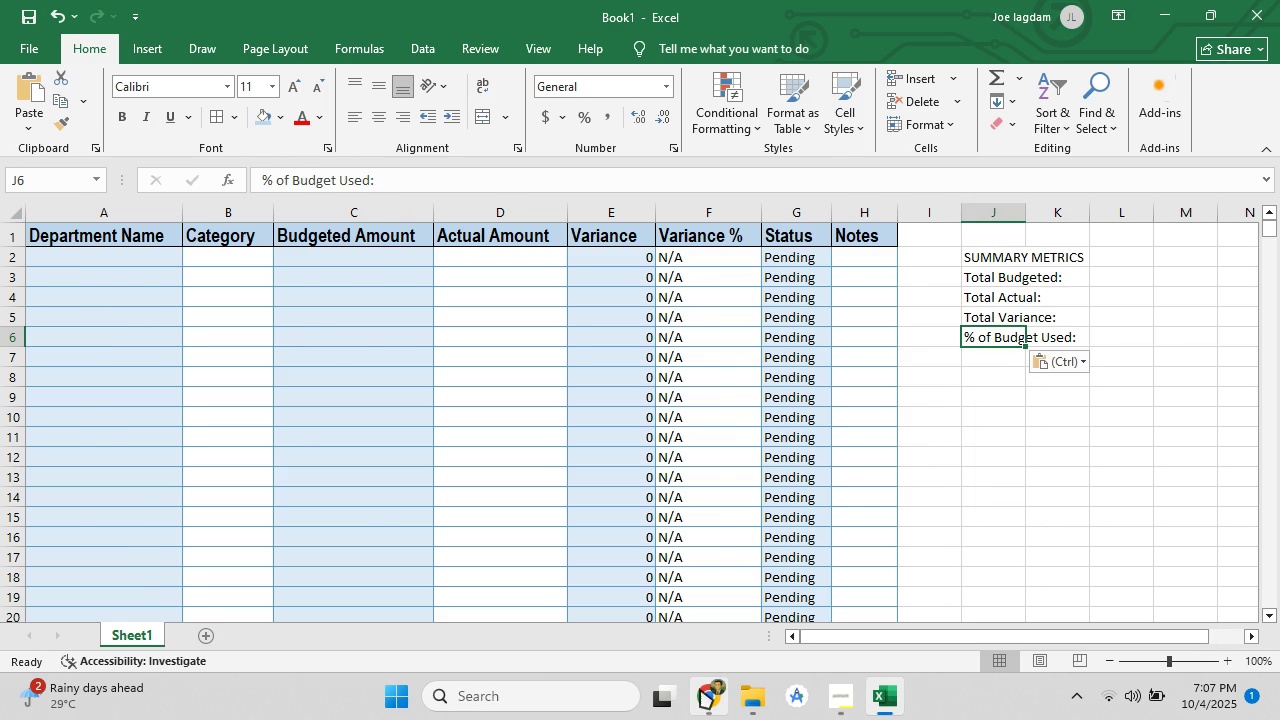 
left_click([700, 689])
 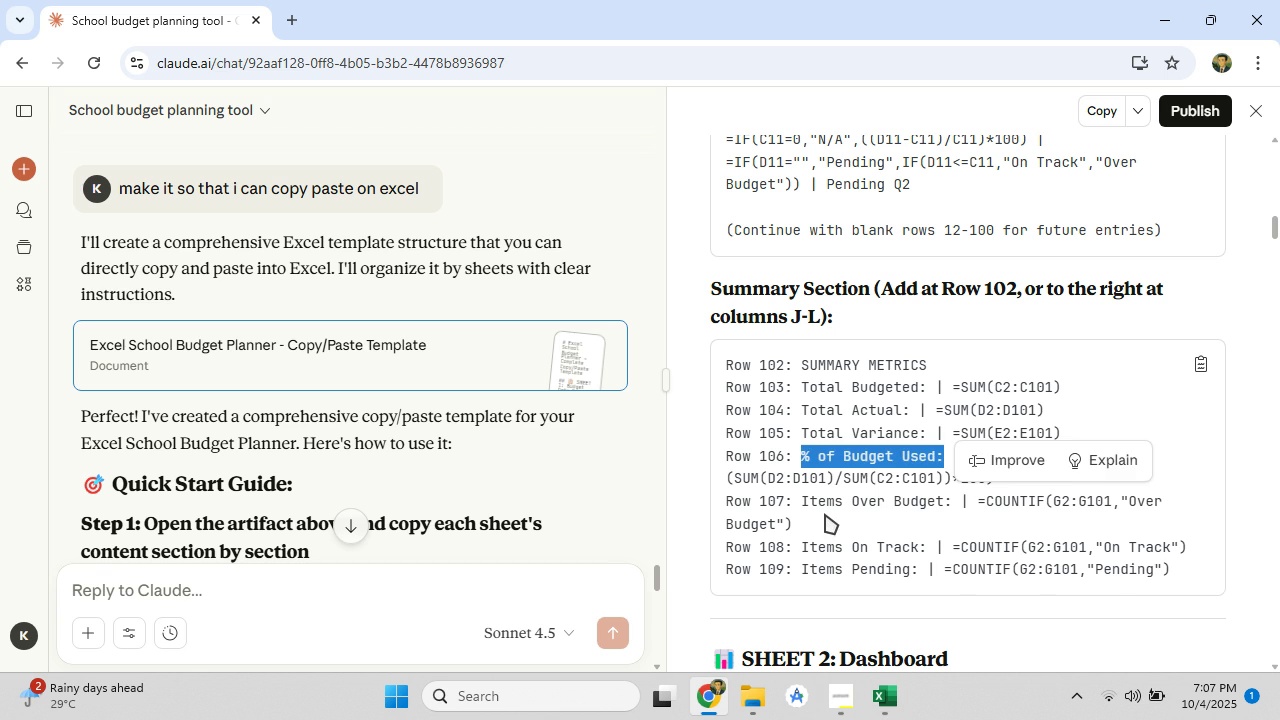 
left_click([825, 514])
 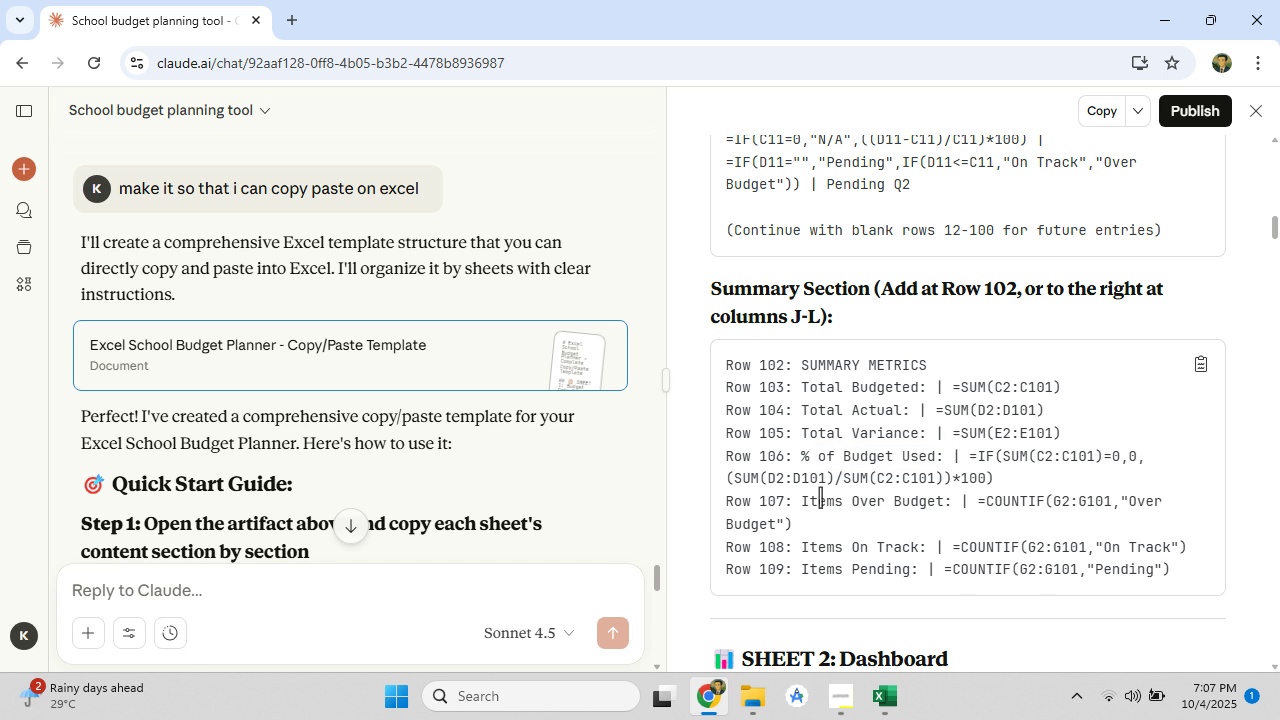 
left_click_drag(start_coordinate=[802, 501], to_coordinate=[951, 500])
 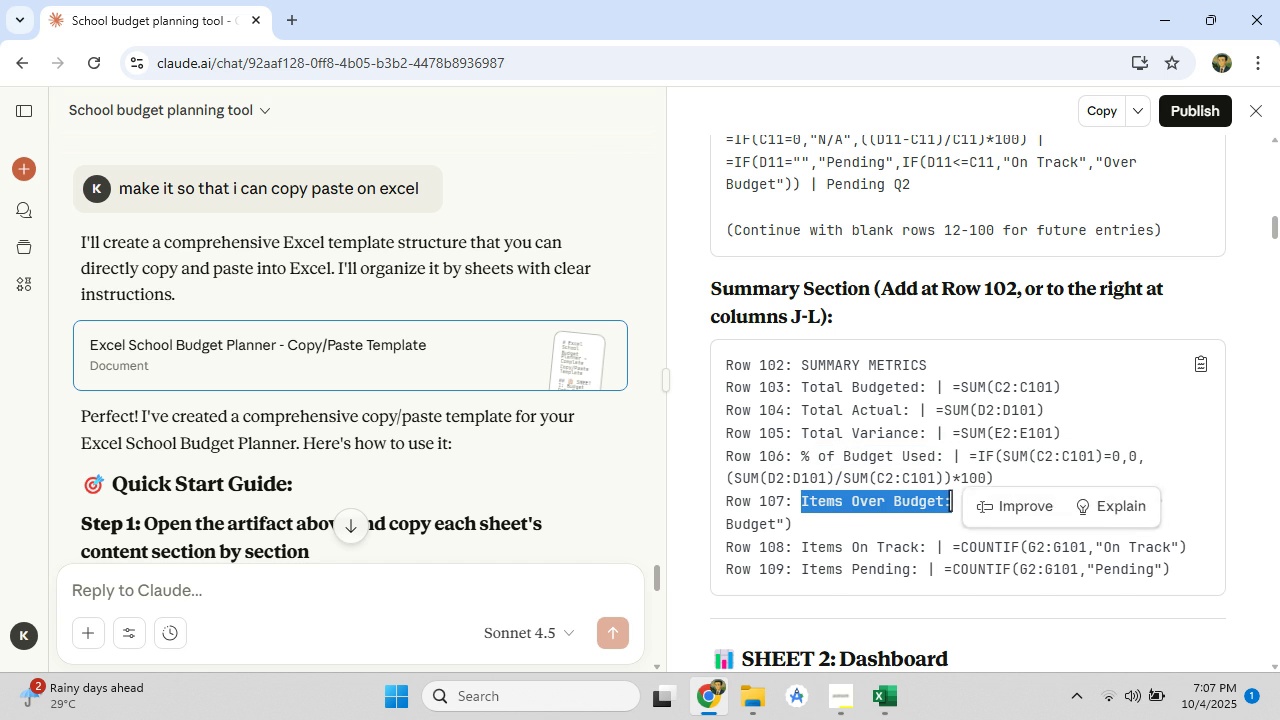 
right_click([950, 500])
 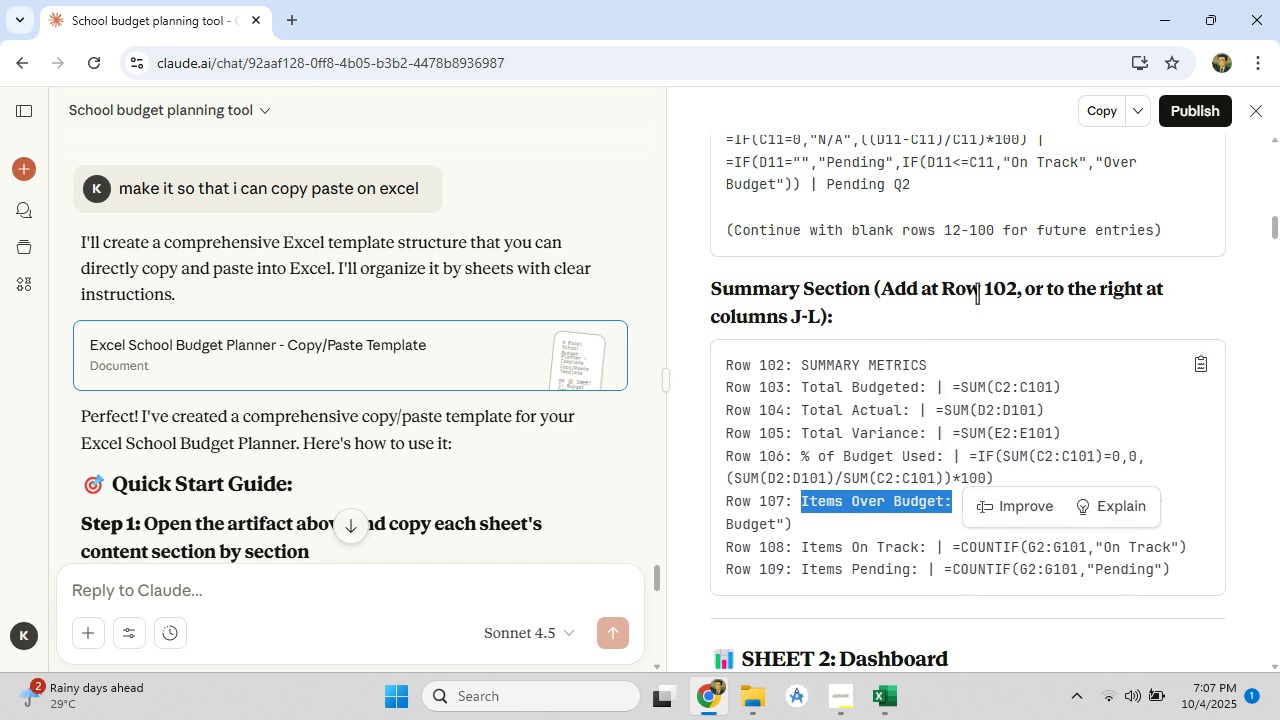 
left_click([977, 293])
 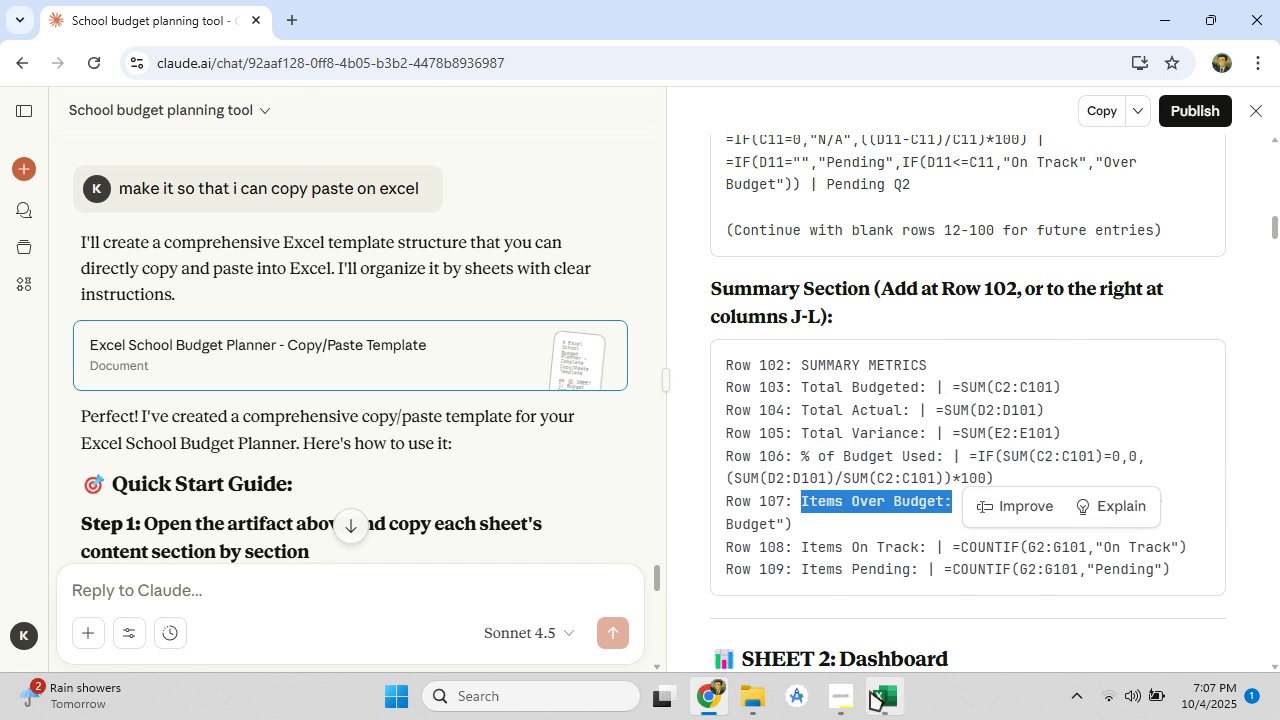 
left_click([870, 691])
 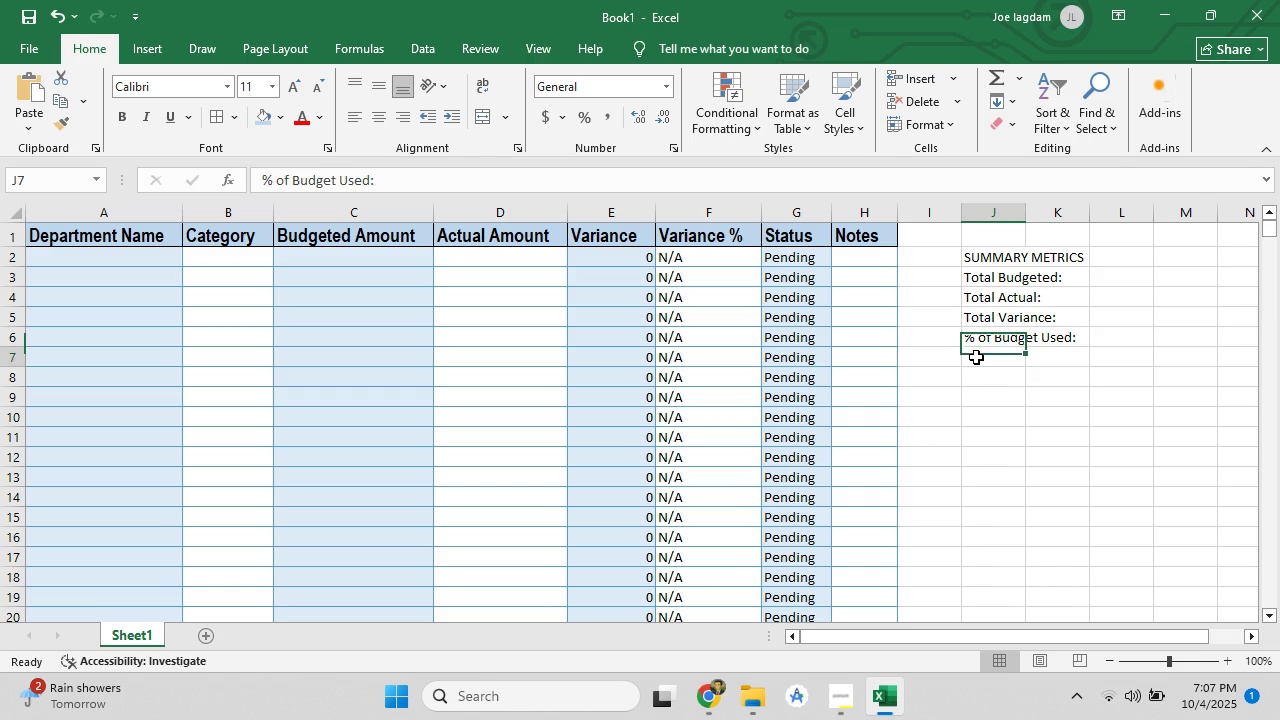 
left_click([976, 357])
 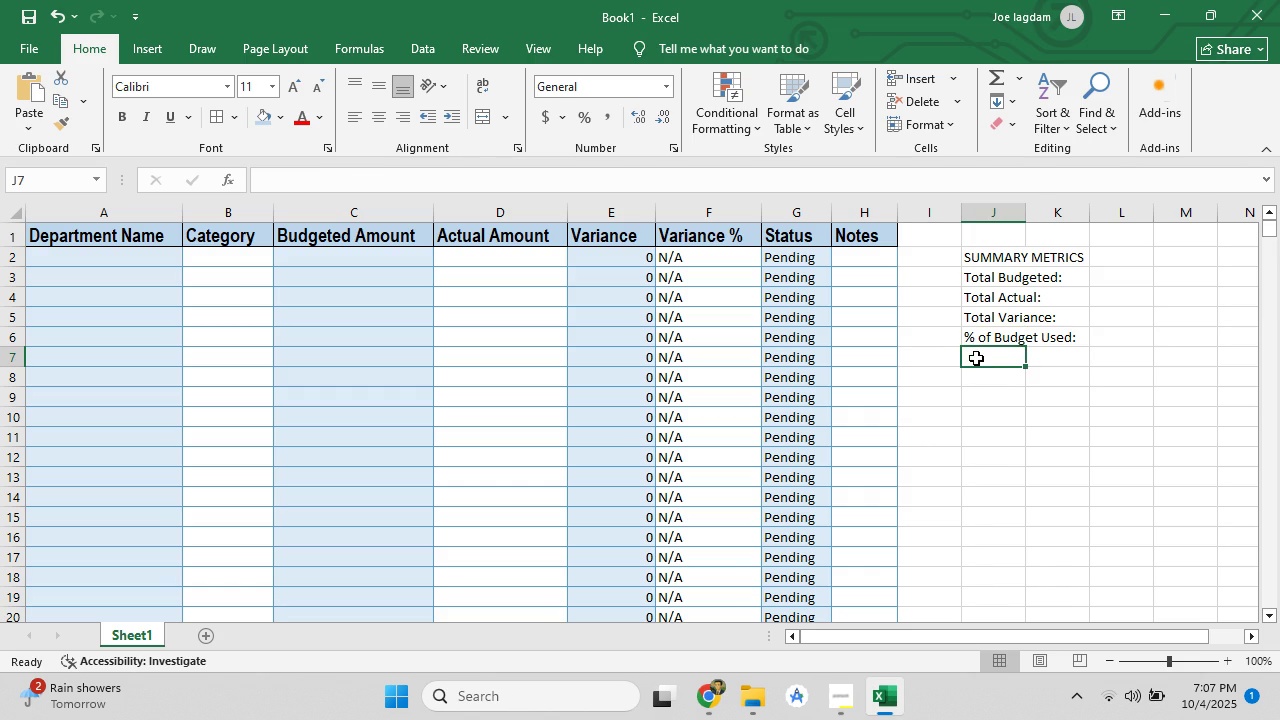 
right_click([976, 358])
 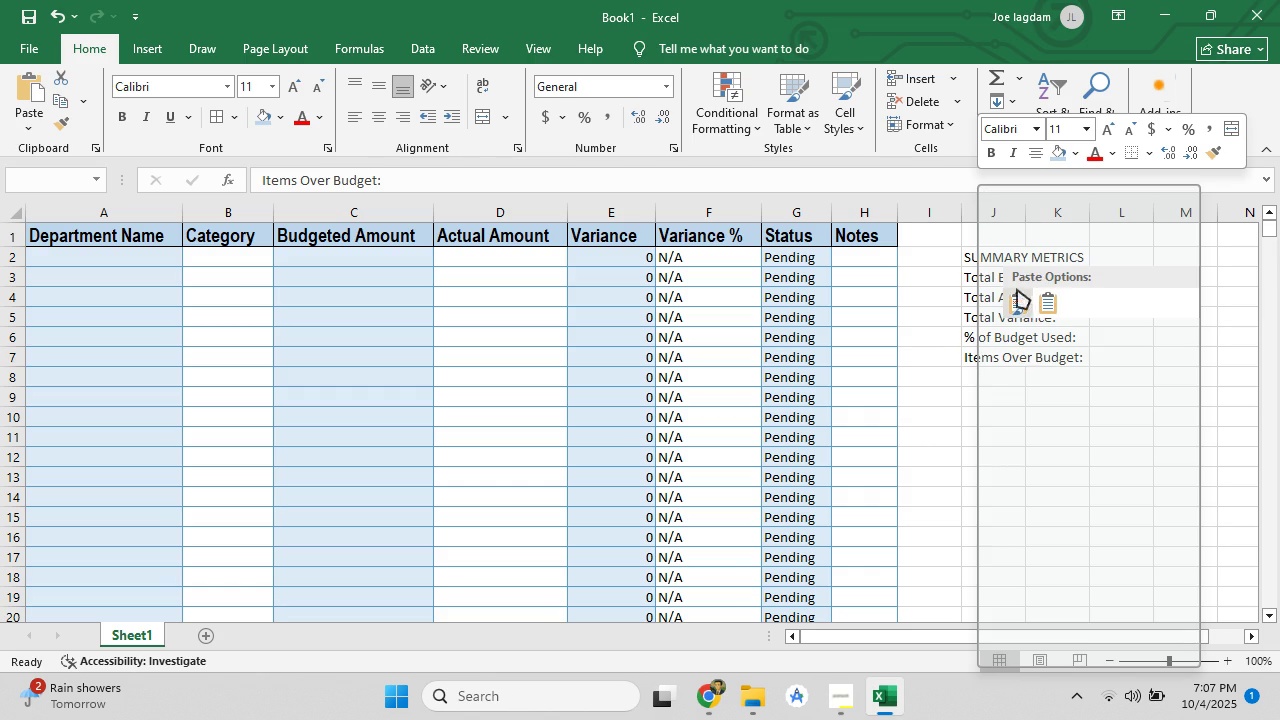 
left_click([1016, 301])
 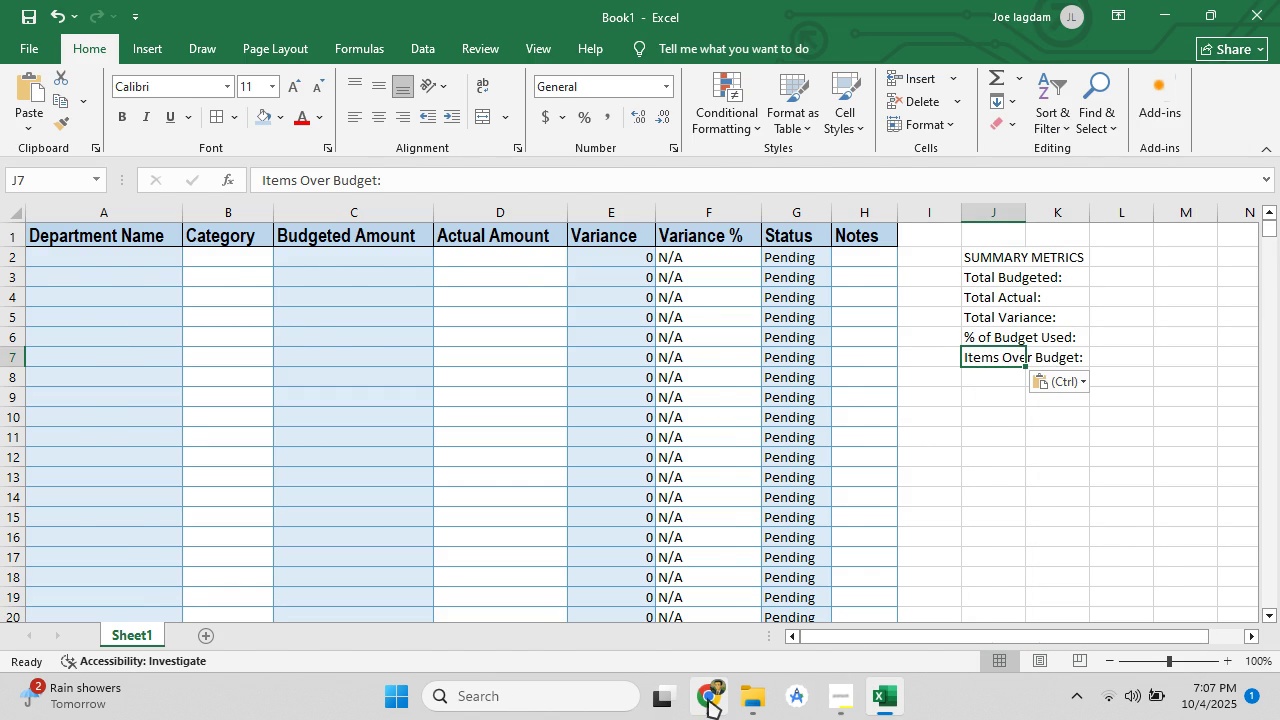 
left_click([708, 699])
 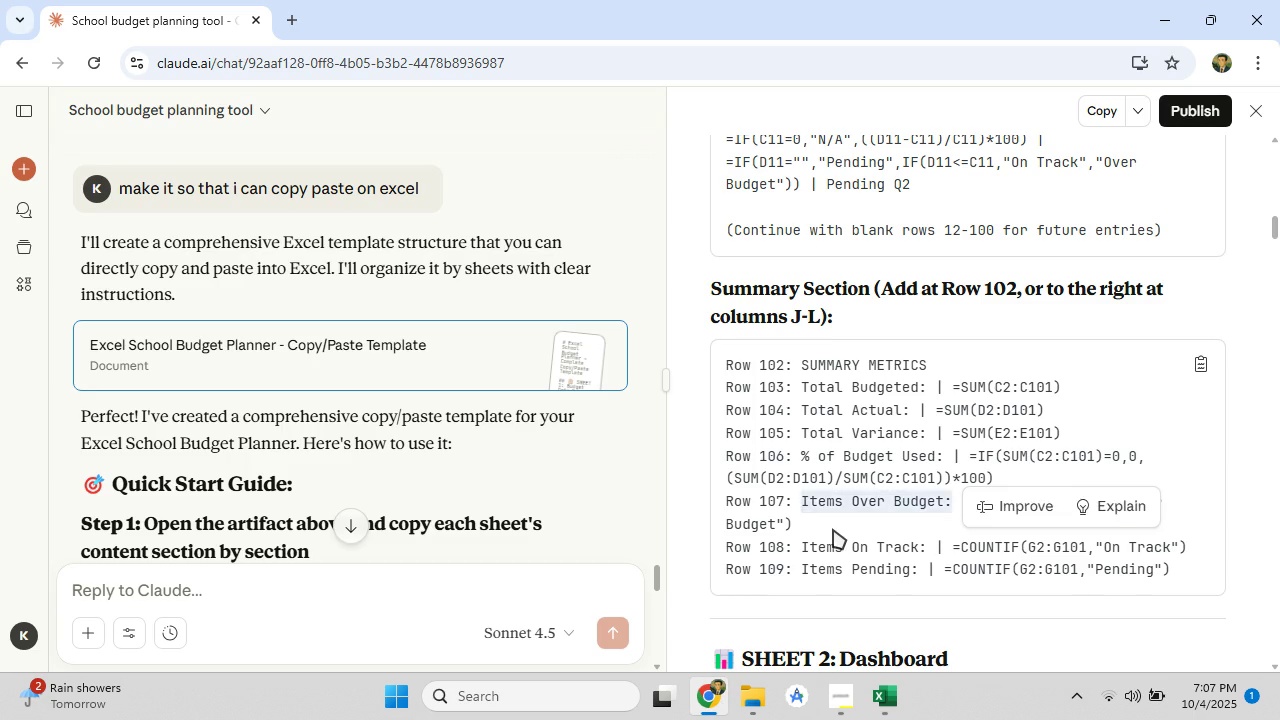 
left_click([833, 529])
 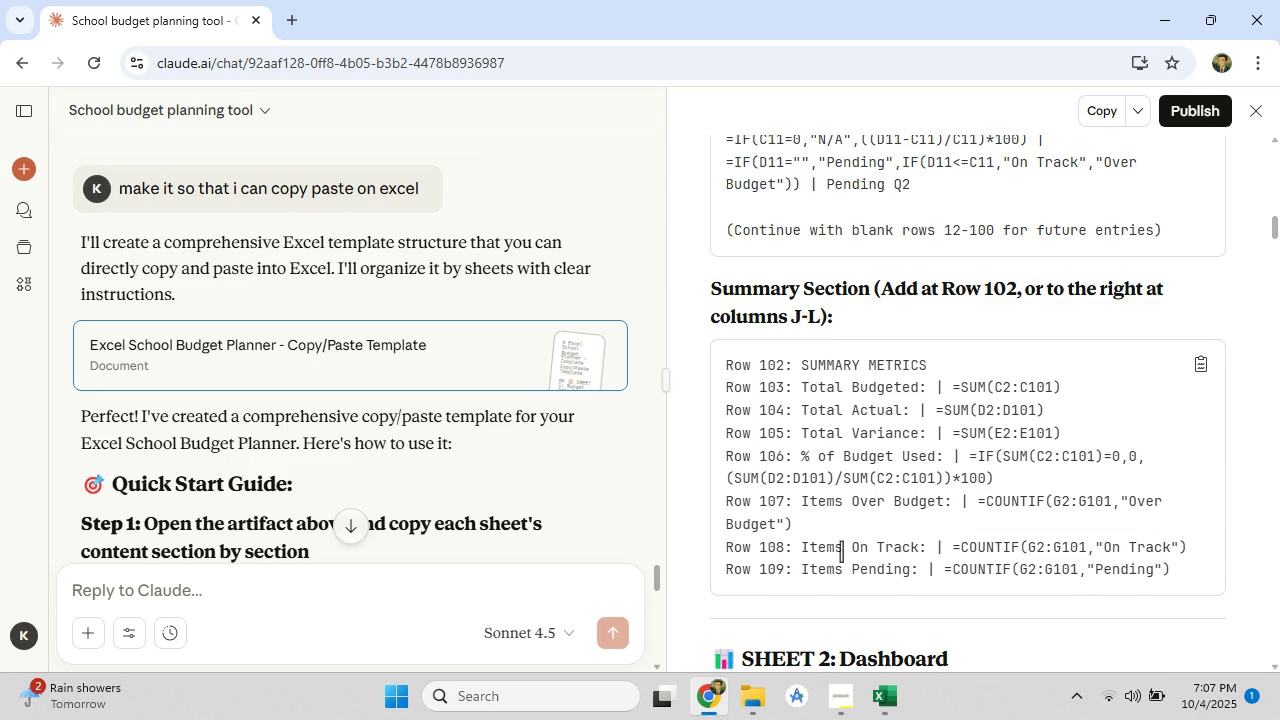 
left_click_drag(start_coordinate=[805, 546], to_coordinate=[928, 544])
 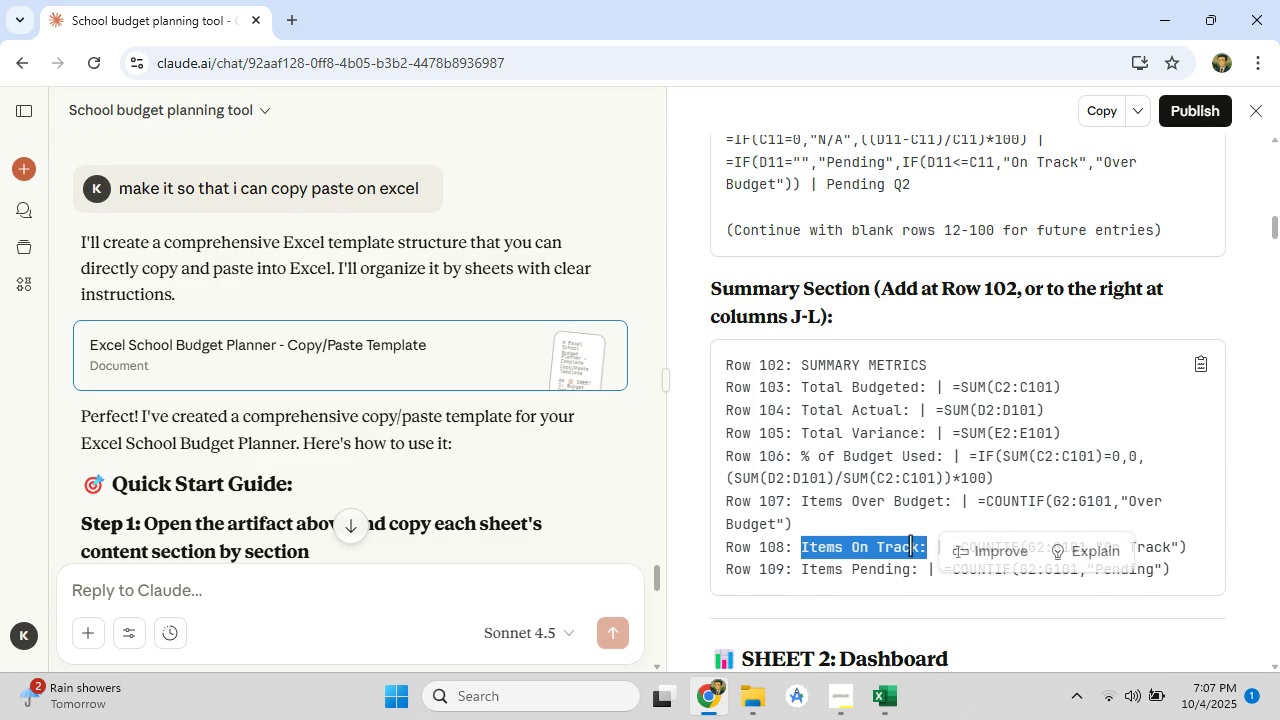 
right_click([910, 545])
 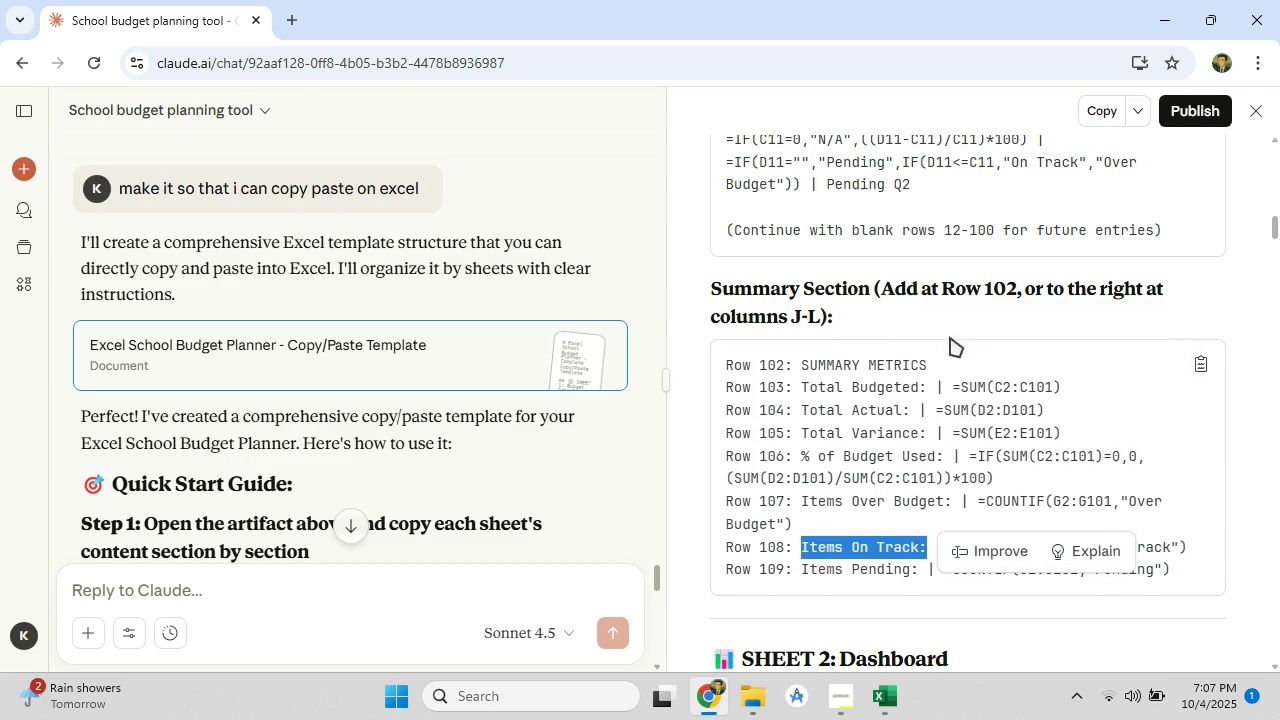 
left_click([950, 337])
 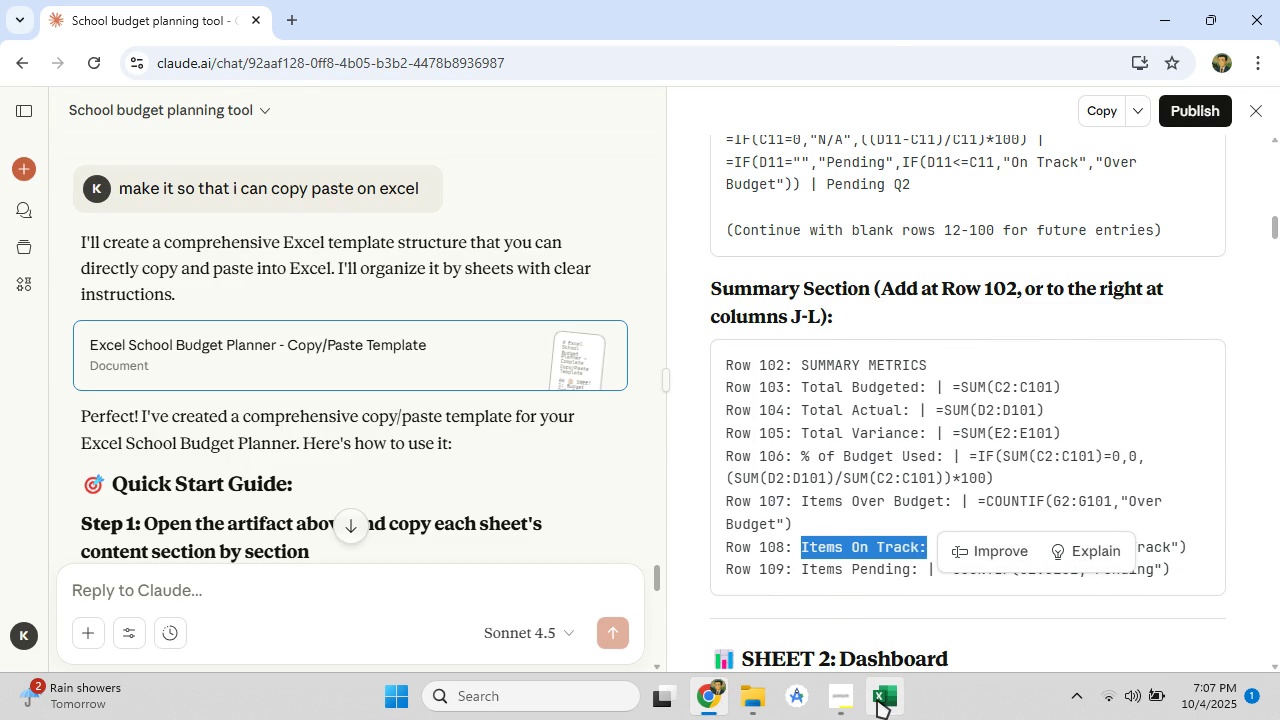 
left_click([877, 699])
 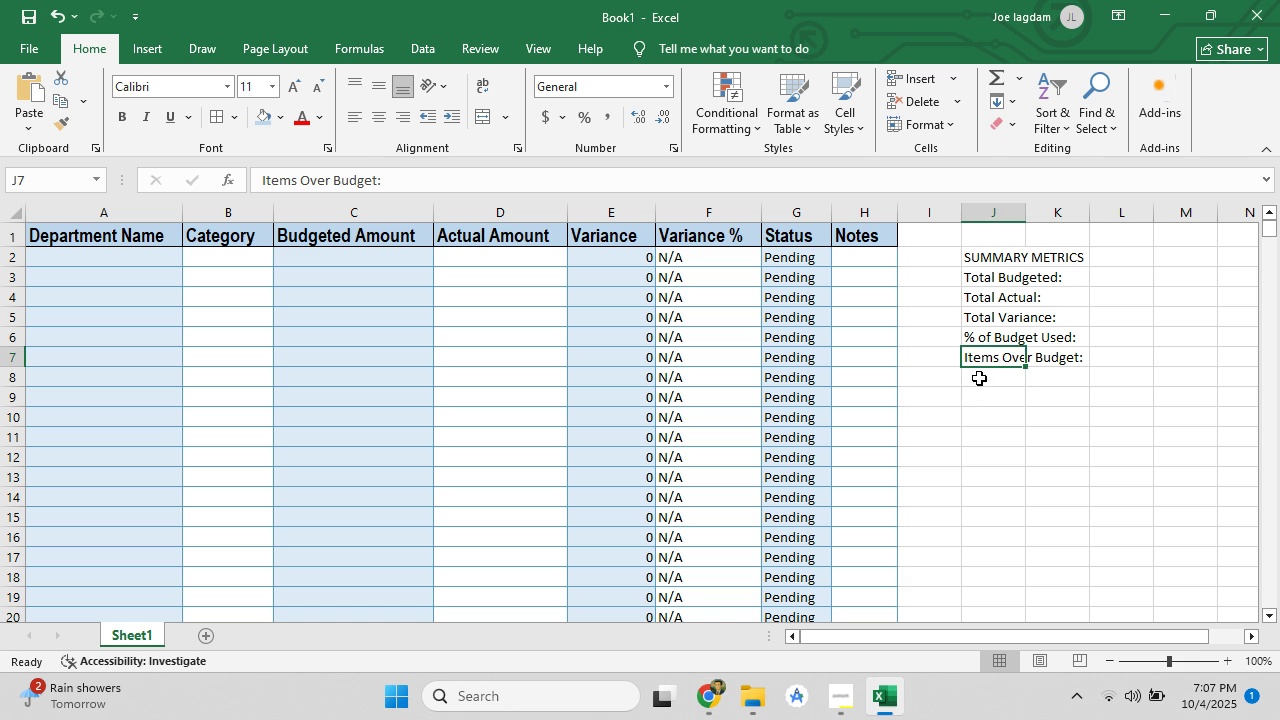 
left_click([979, 376])
 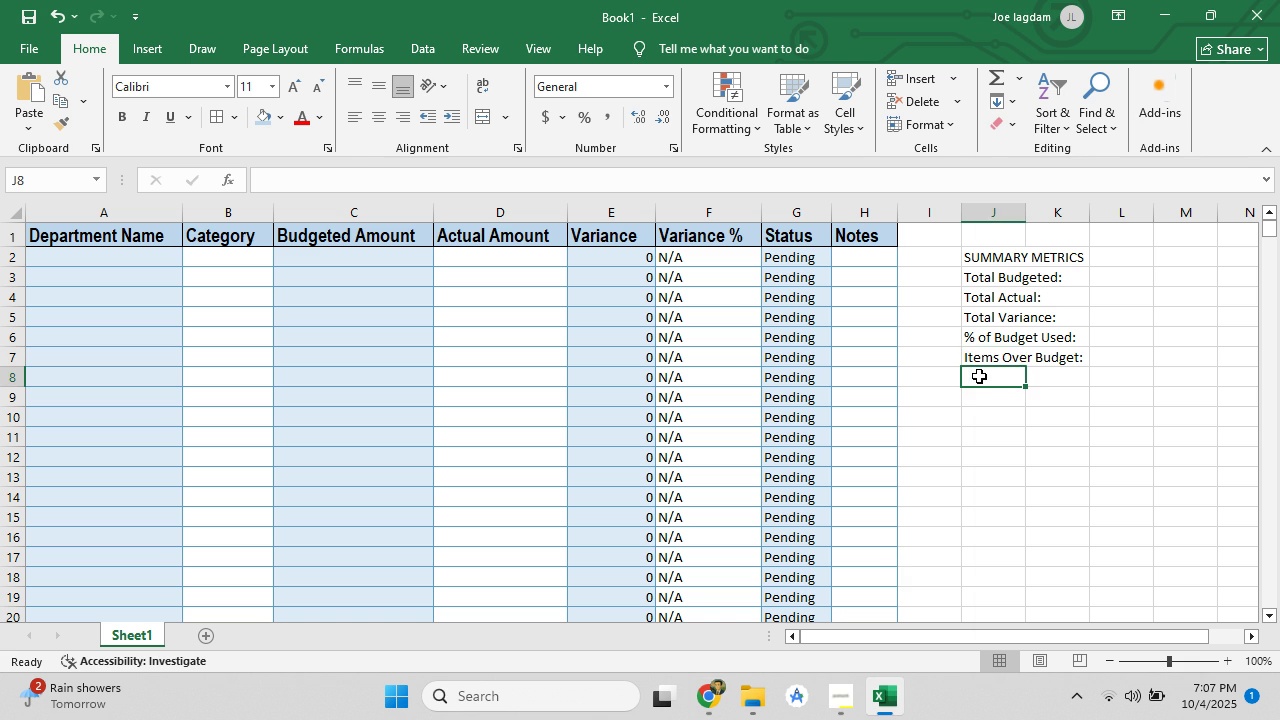 
right_click([979, 376])
 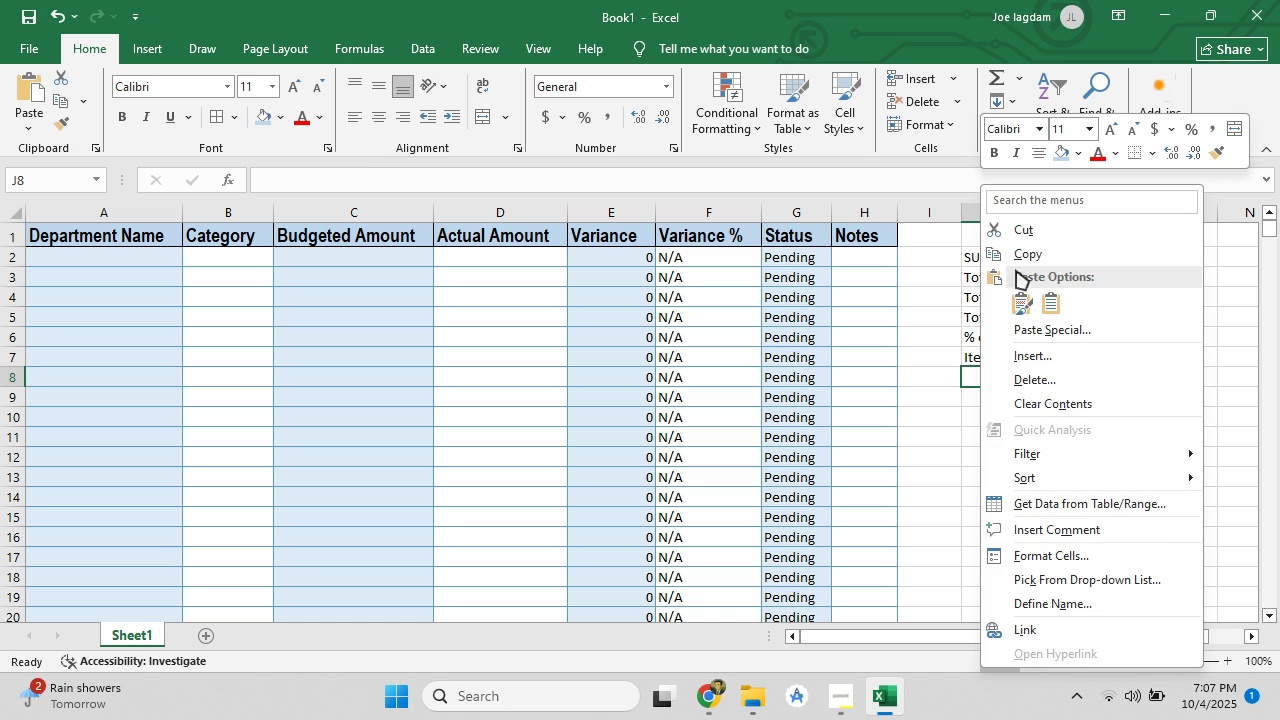 
left_click([1030, 316])
 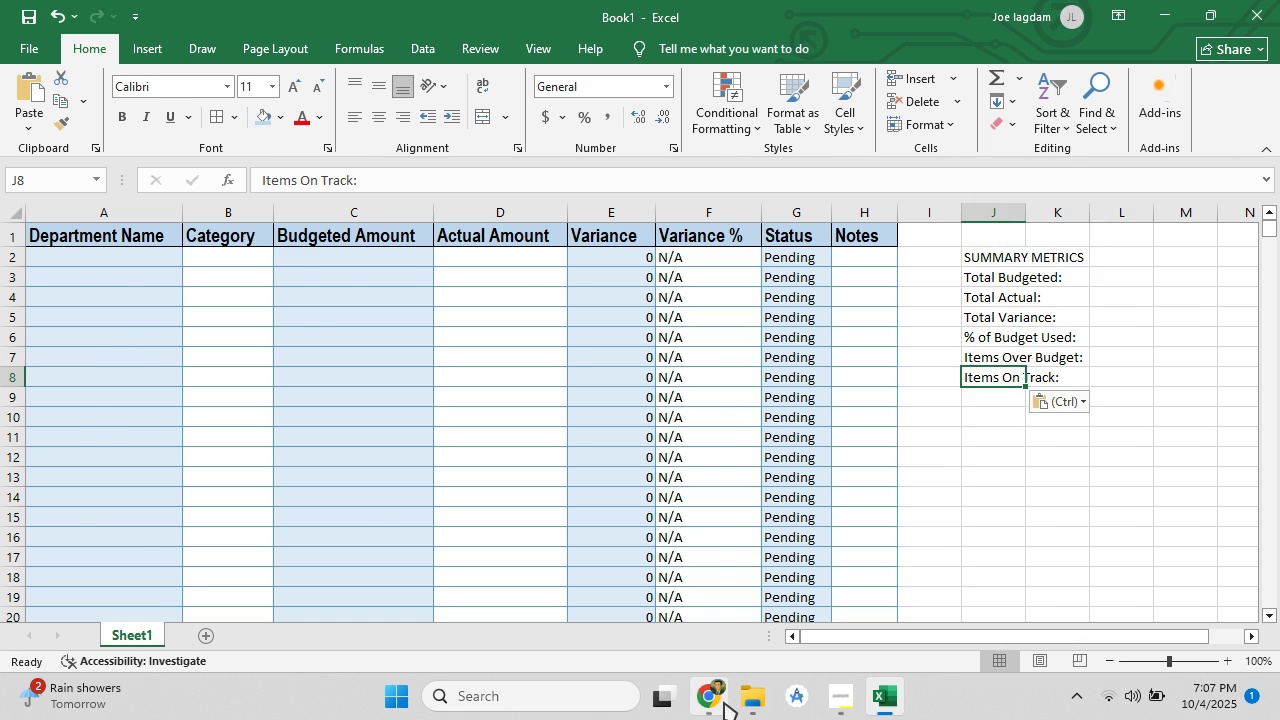 
left_click([722, 702])
 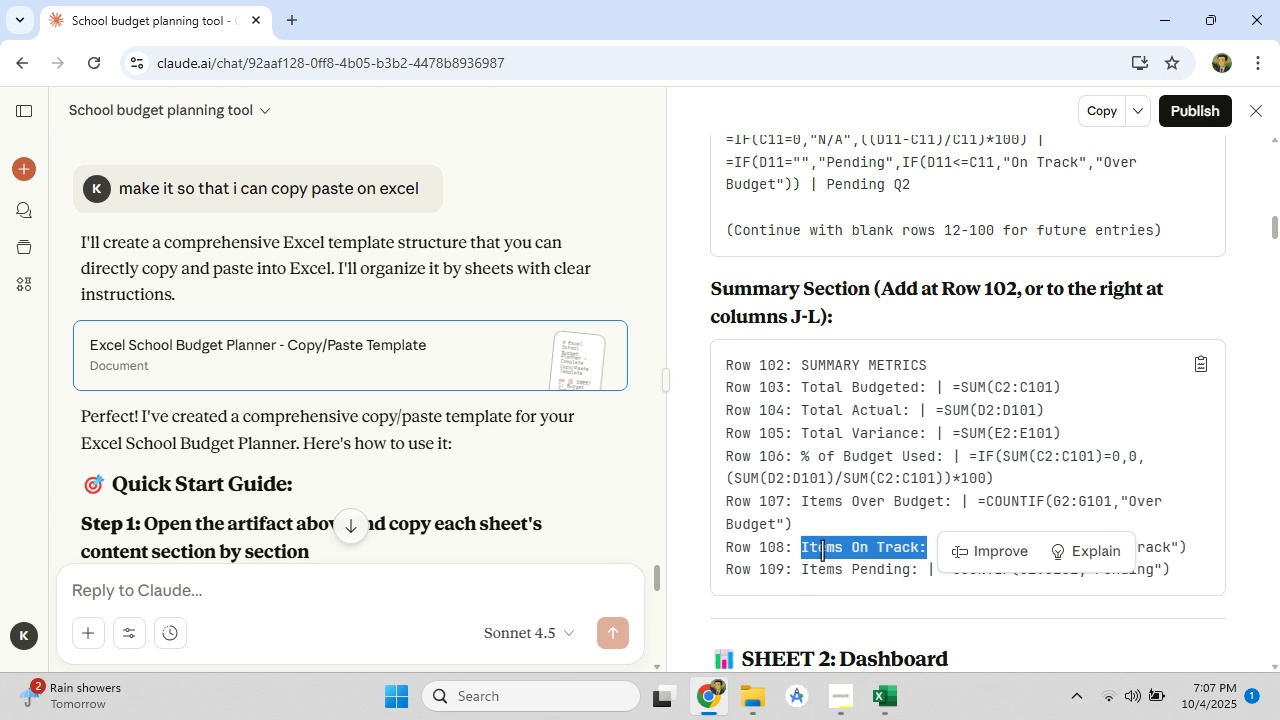 
left_click([822, 550])
 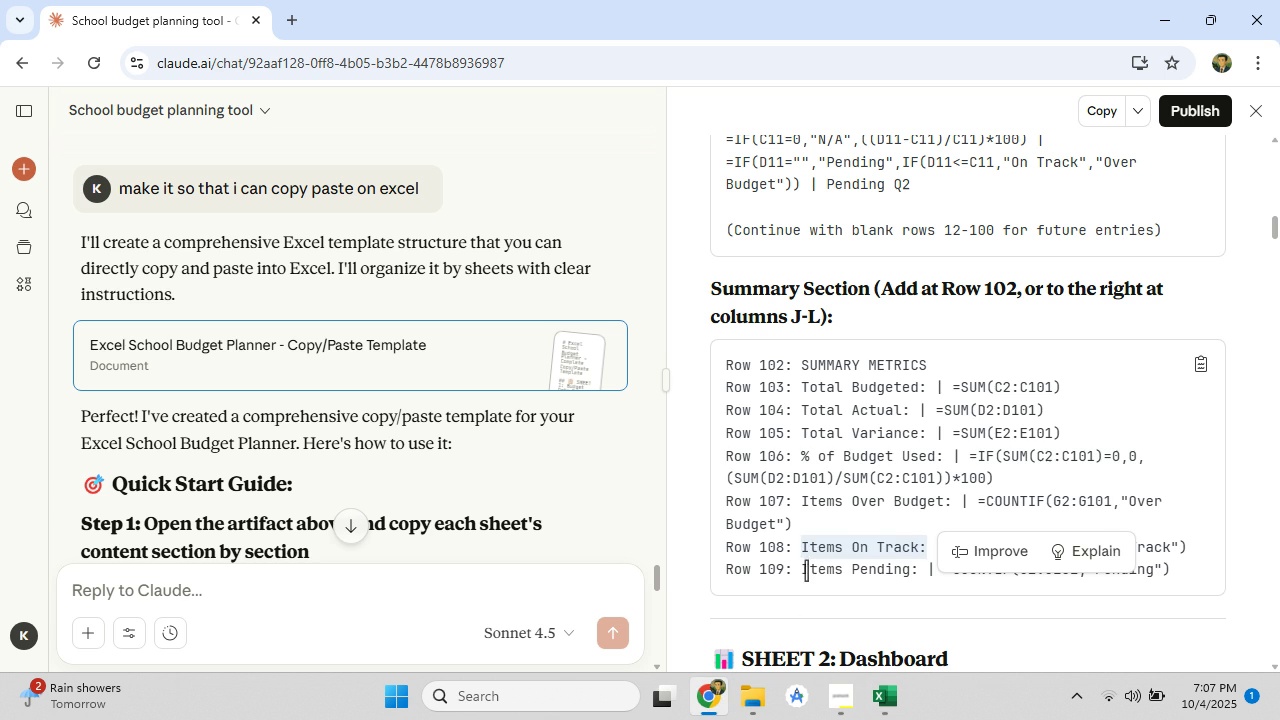 
left_click_drag(start_coordinate=[806, 568], to_coordinate=[861, 568])
 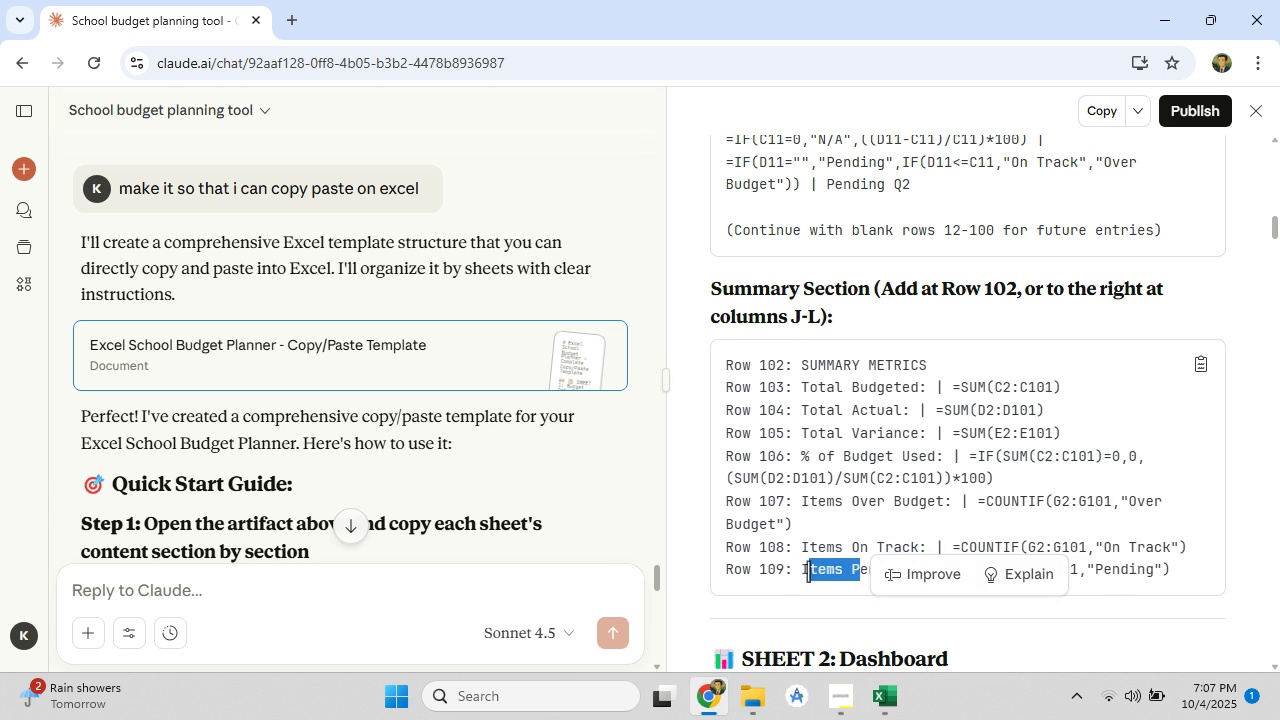 
left_click_drag(start_coordinate=[805, 571], to_coordinate=[897, 570])
 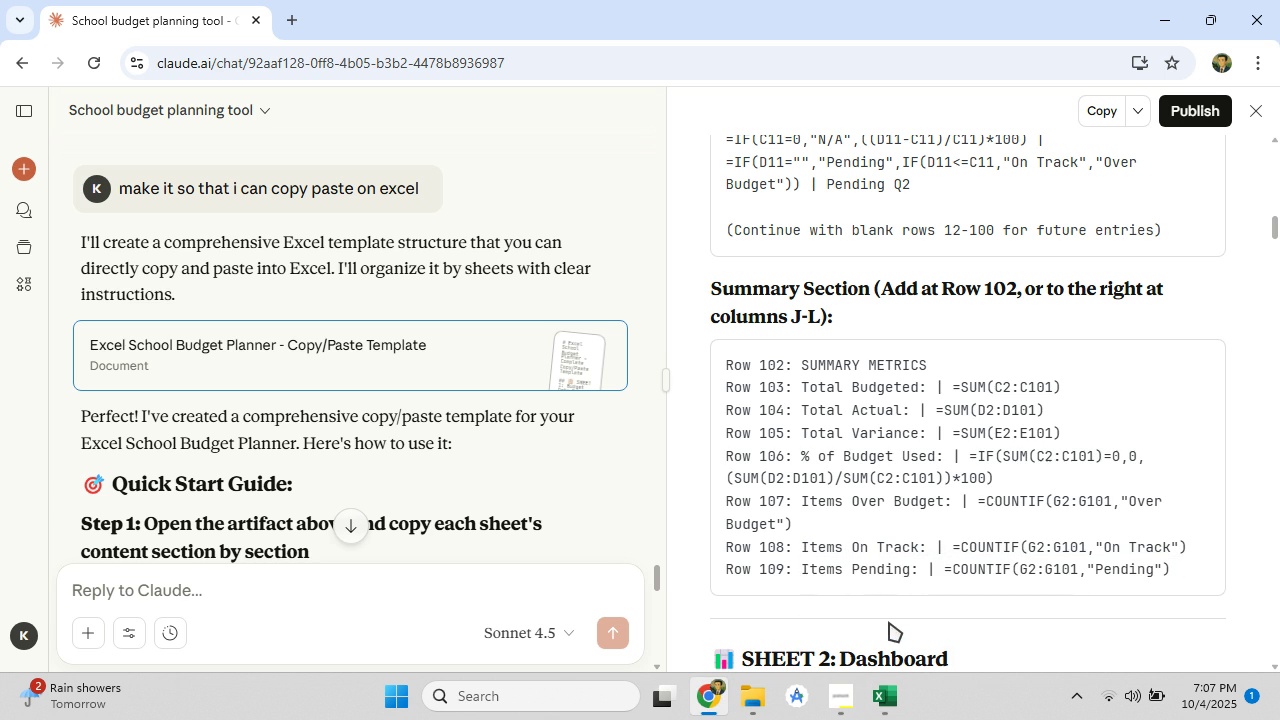 
left_click([889, 622])
 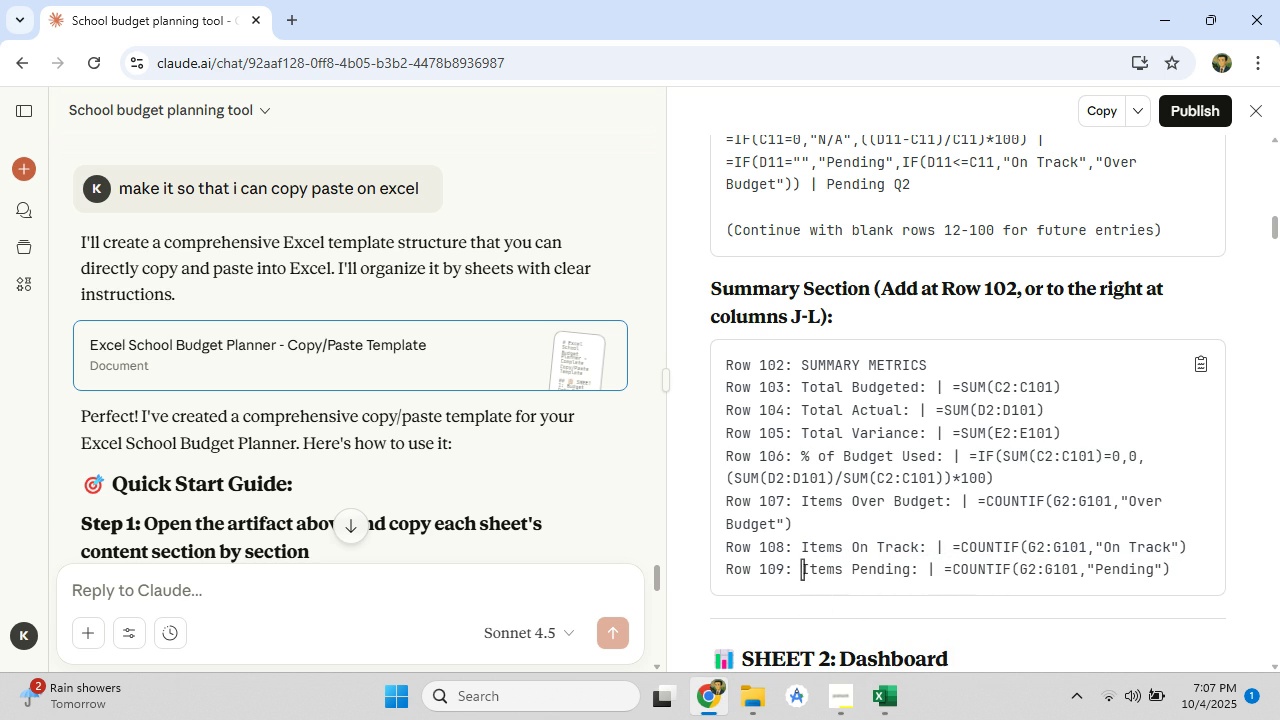 
left_click_drag(start_coordinate=[800, 569], to_coordinate=[916, 569])
 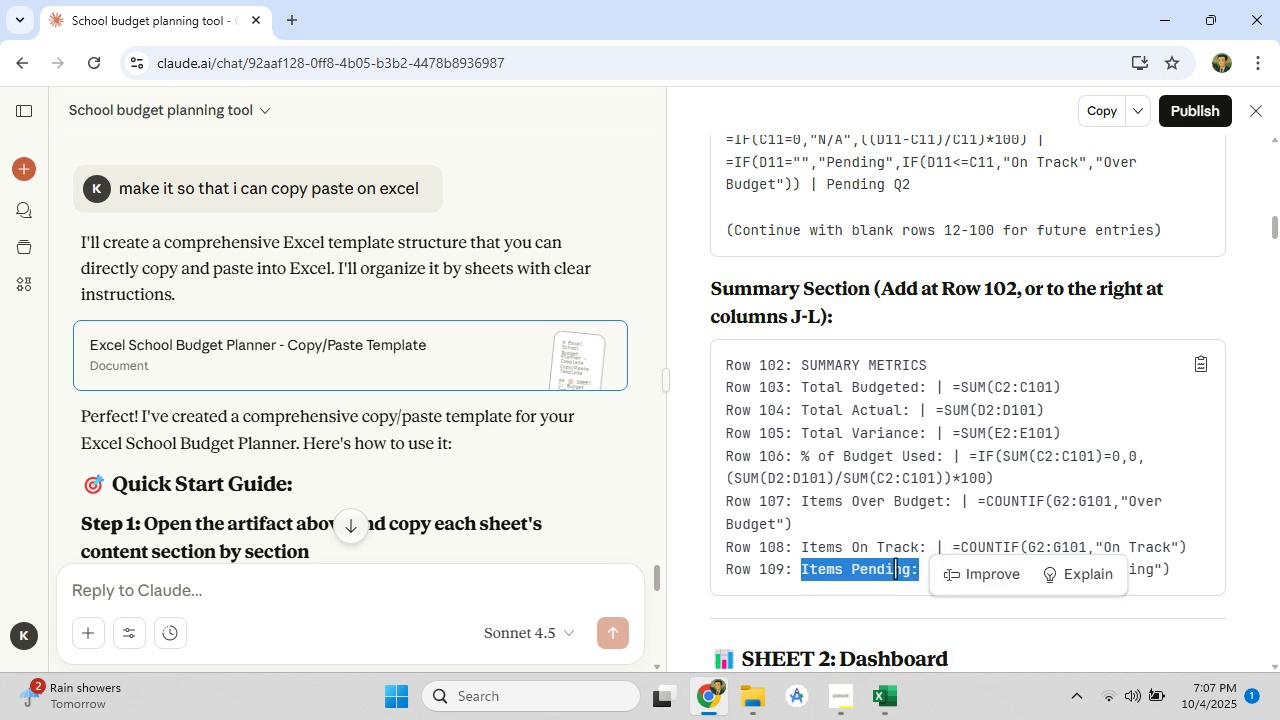 
right_click([895, 568])
 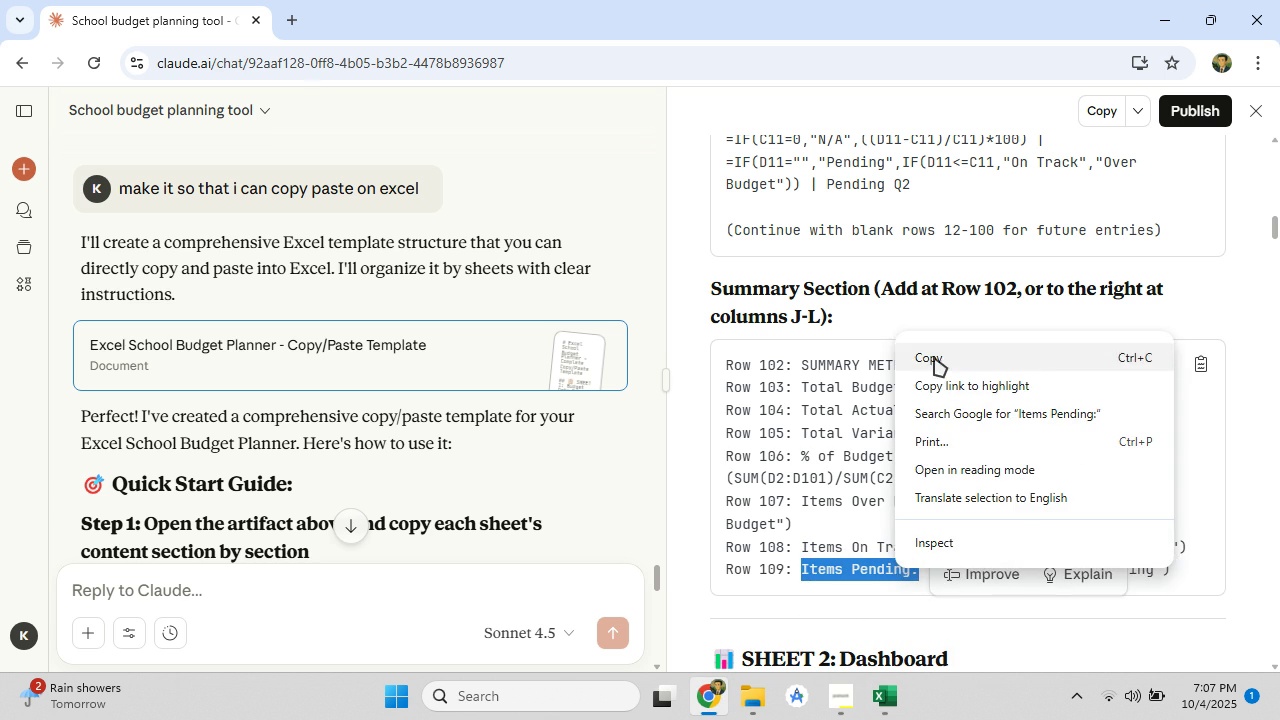 
left_click([934, 357])
 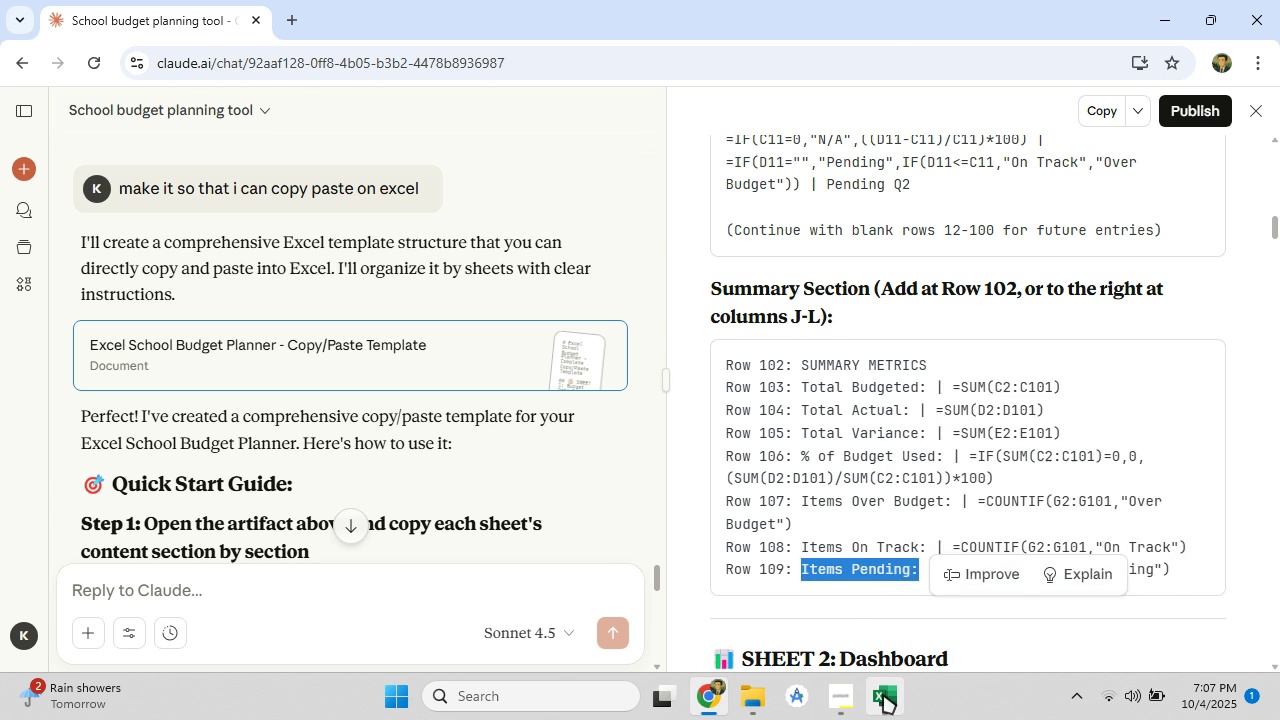 
left_click([883, 694])
 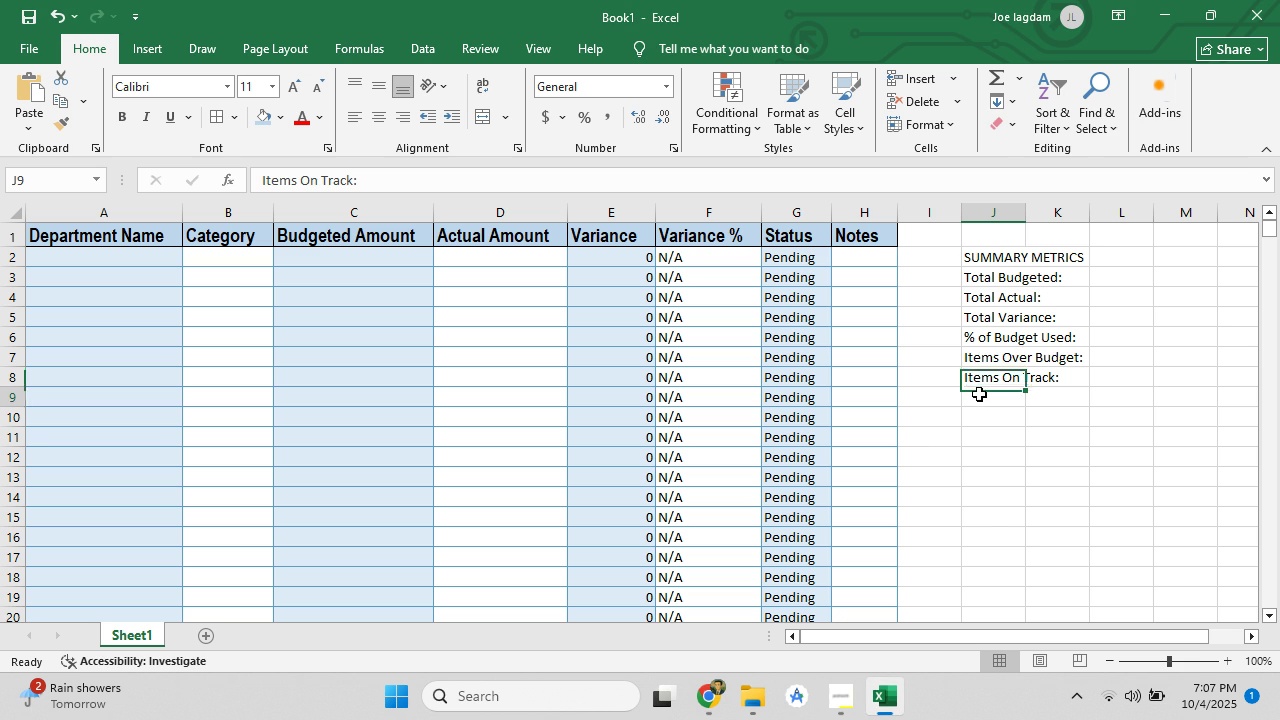 
left_click([979, 394])
 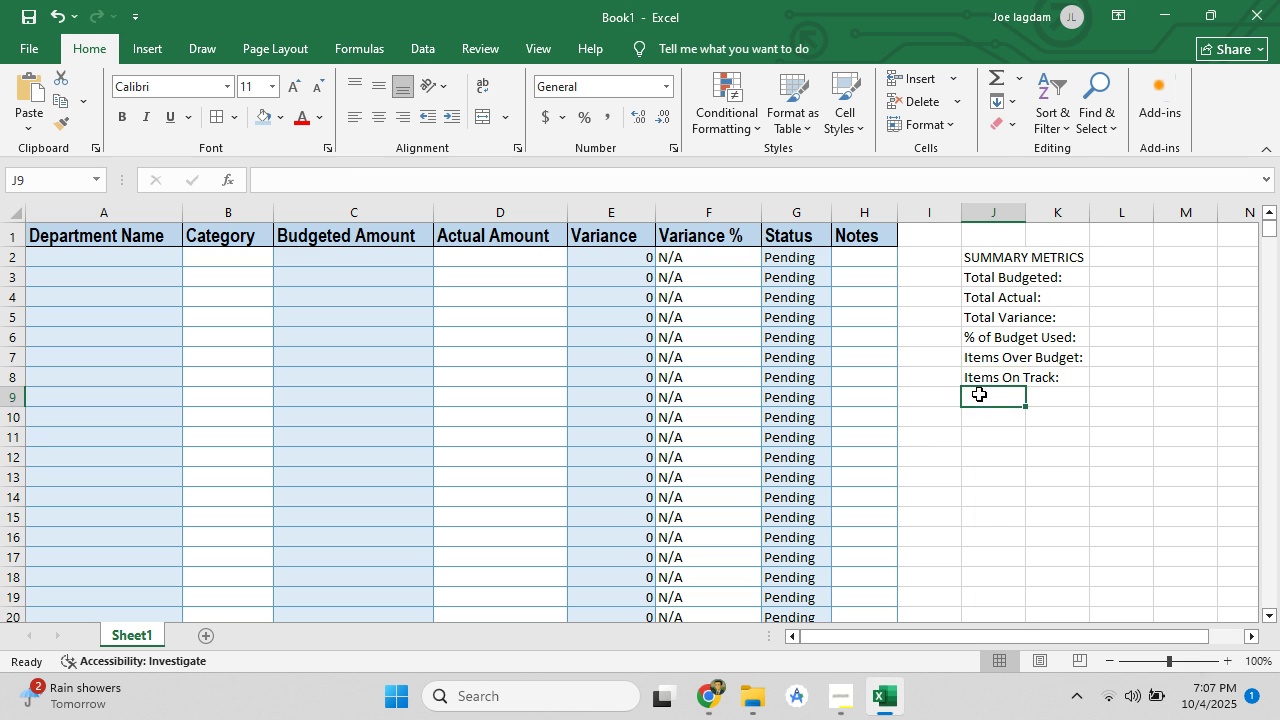 
right_click([979, 394])
 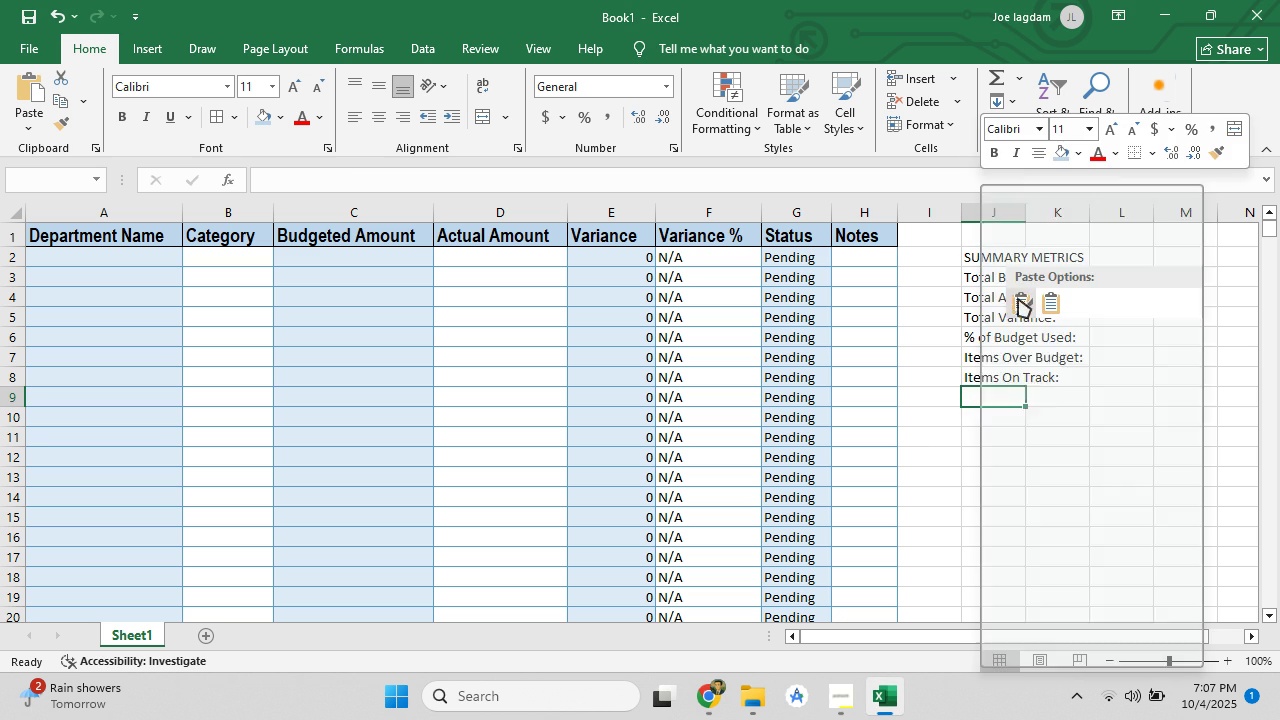 
left_click([1018, 298])
 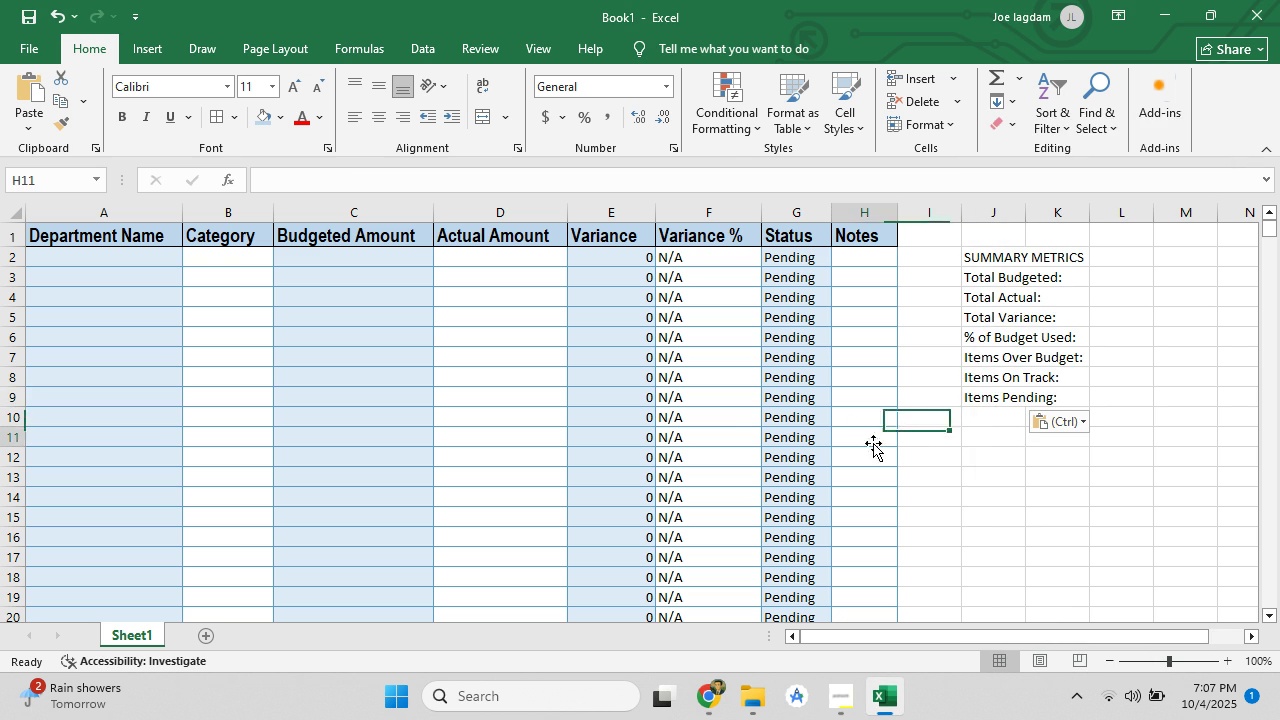 
left_click([873, 443])
 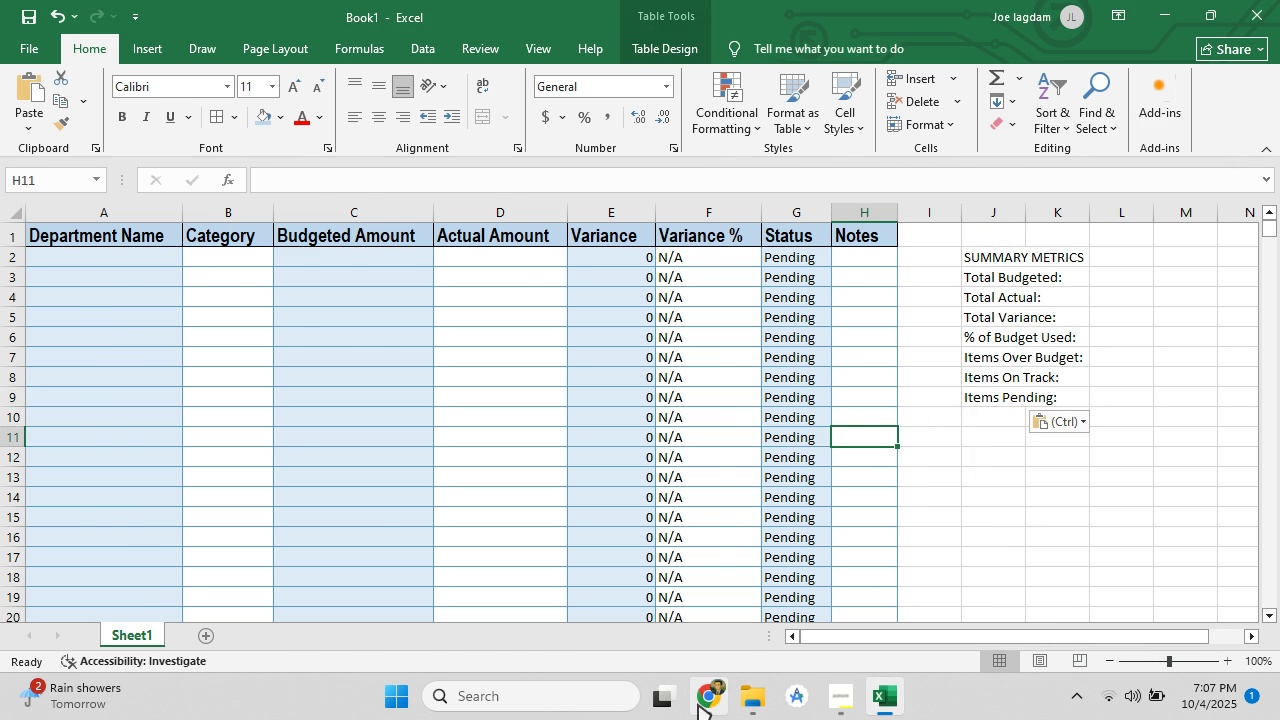 
left_click([698, 704])
 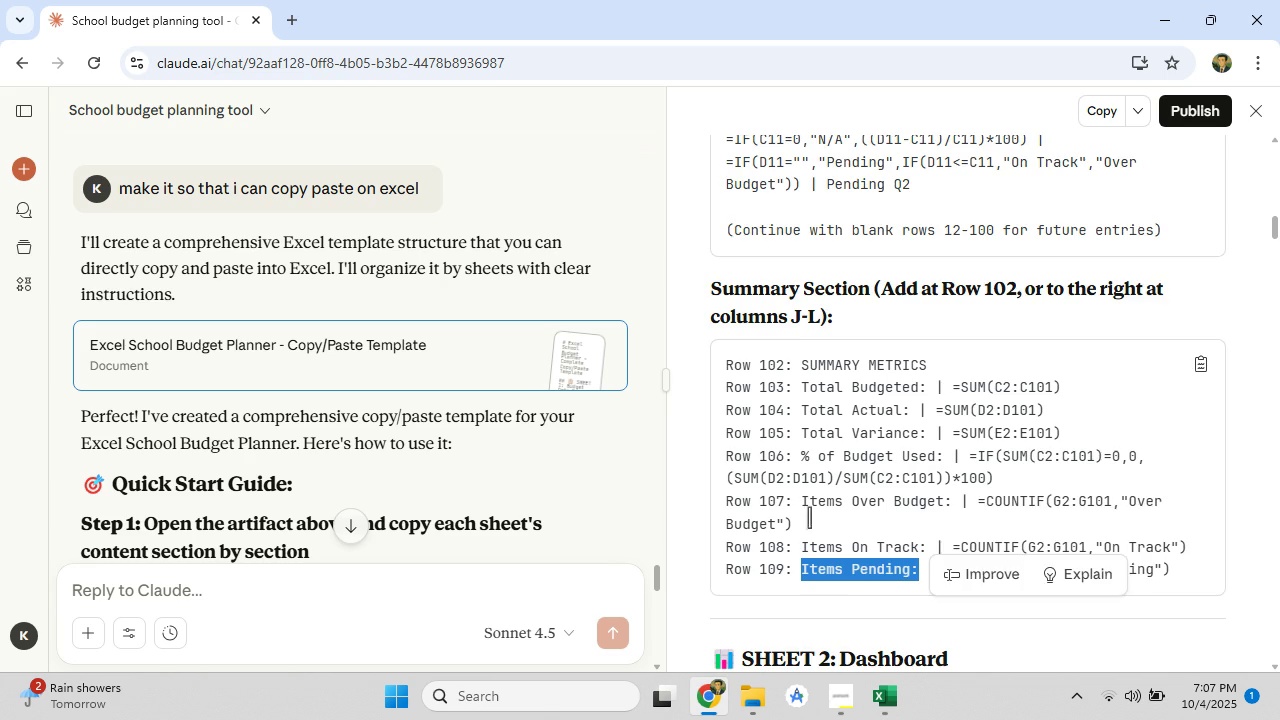 
scroll: coordinate [933, 353], scroll_direction: up, amount: 15.0
 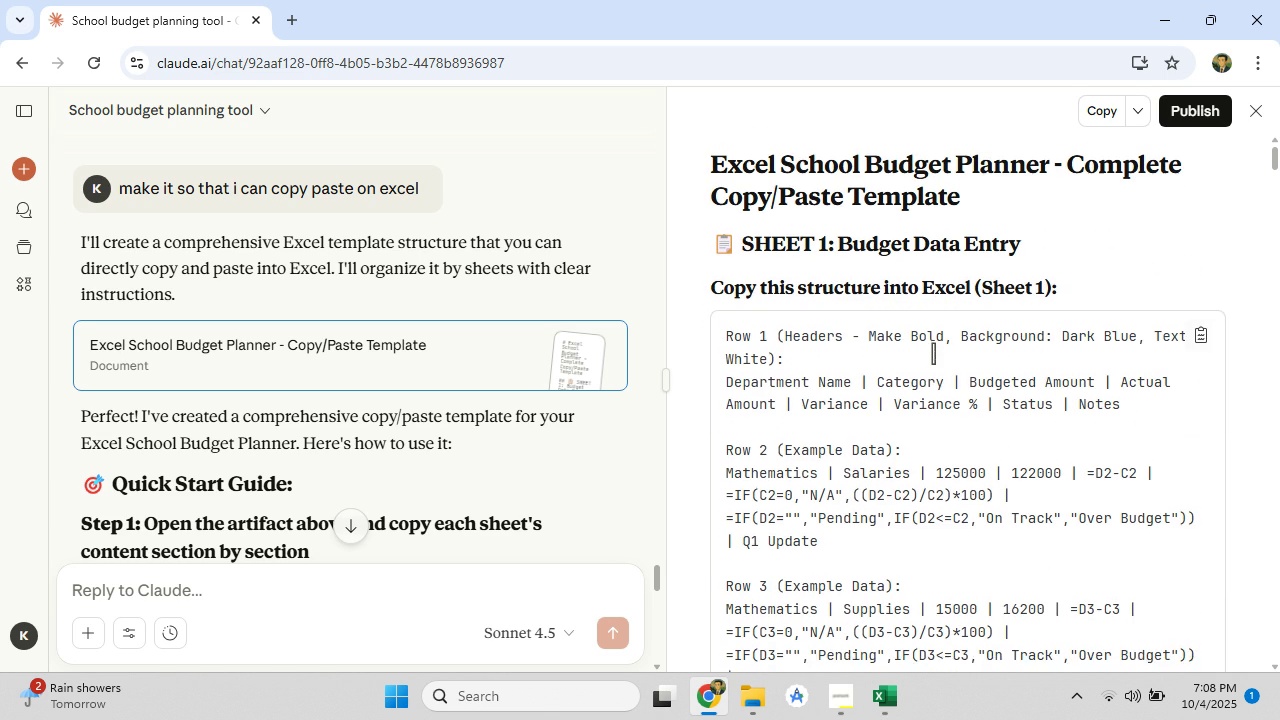 
scroll: coordinate [933, 353], scroll_direction: down, amount: 1.0
 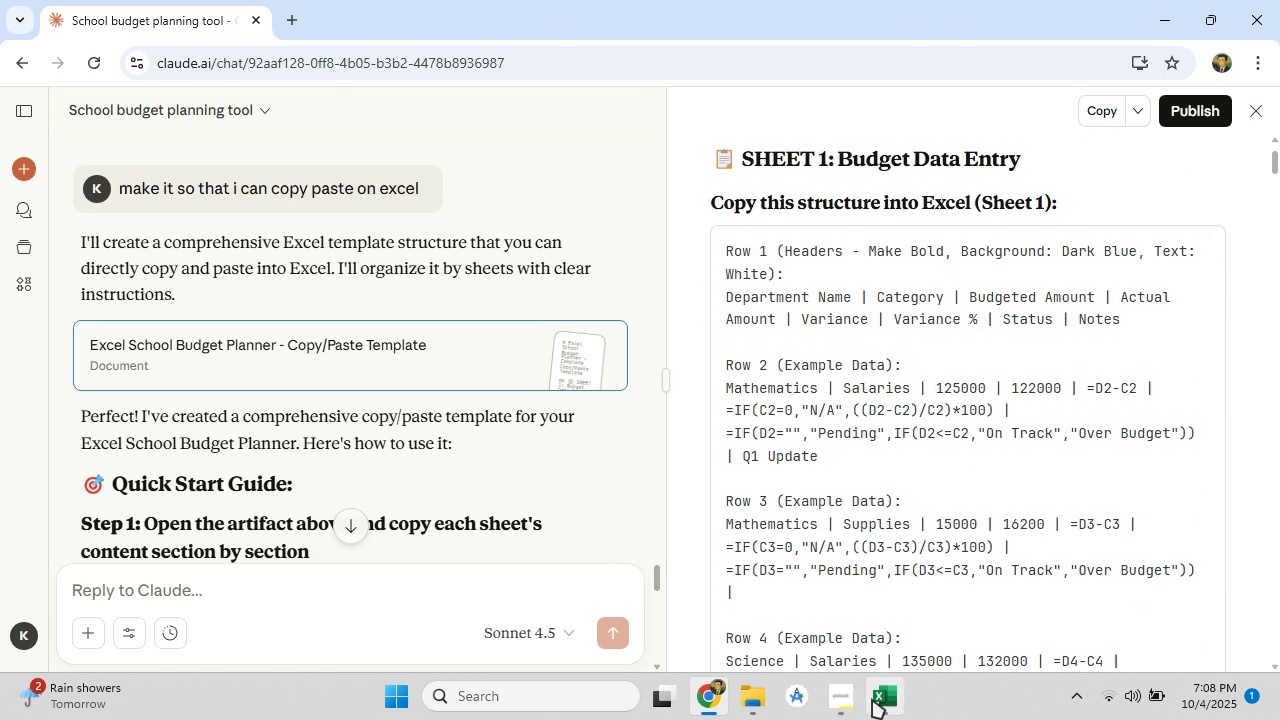 
wait(6.8)
 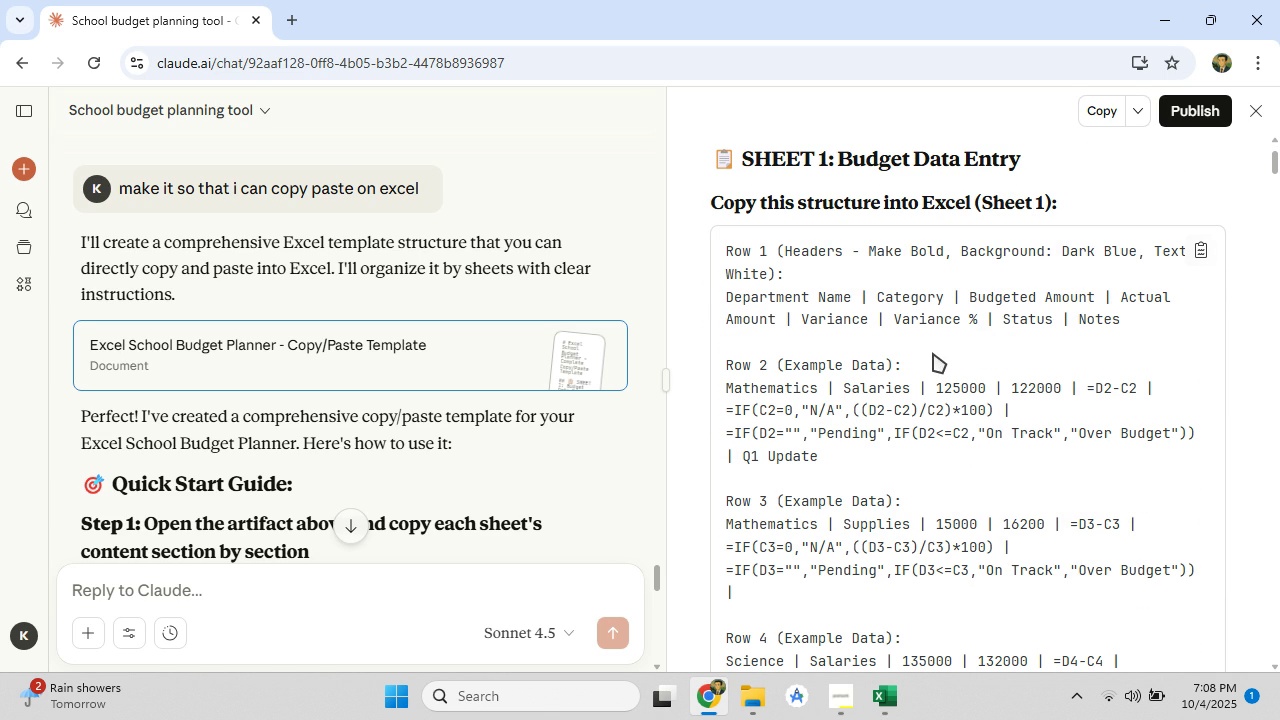 
left_click([790, 265])
 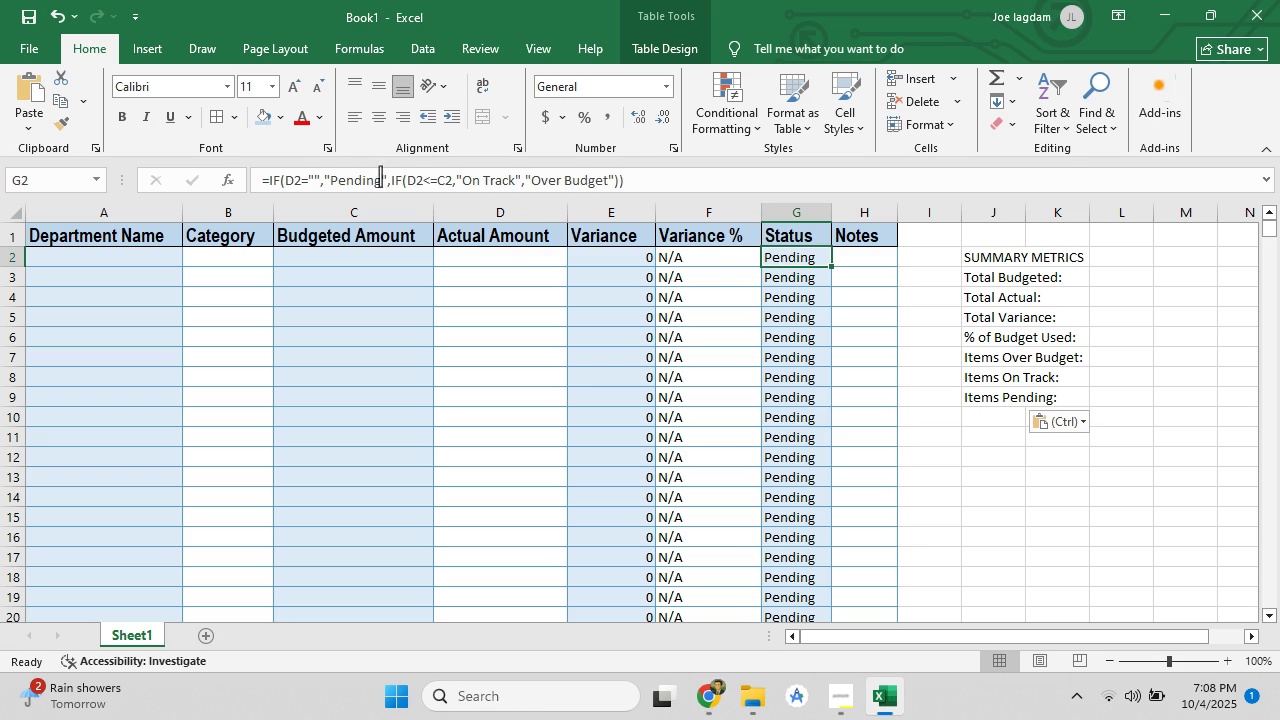 
left_click([380, 176])
 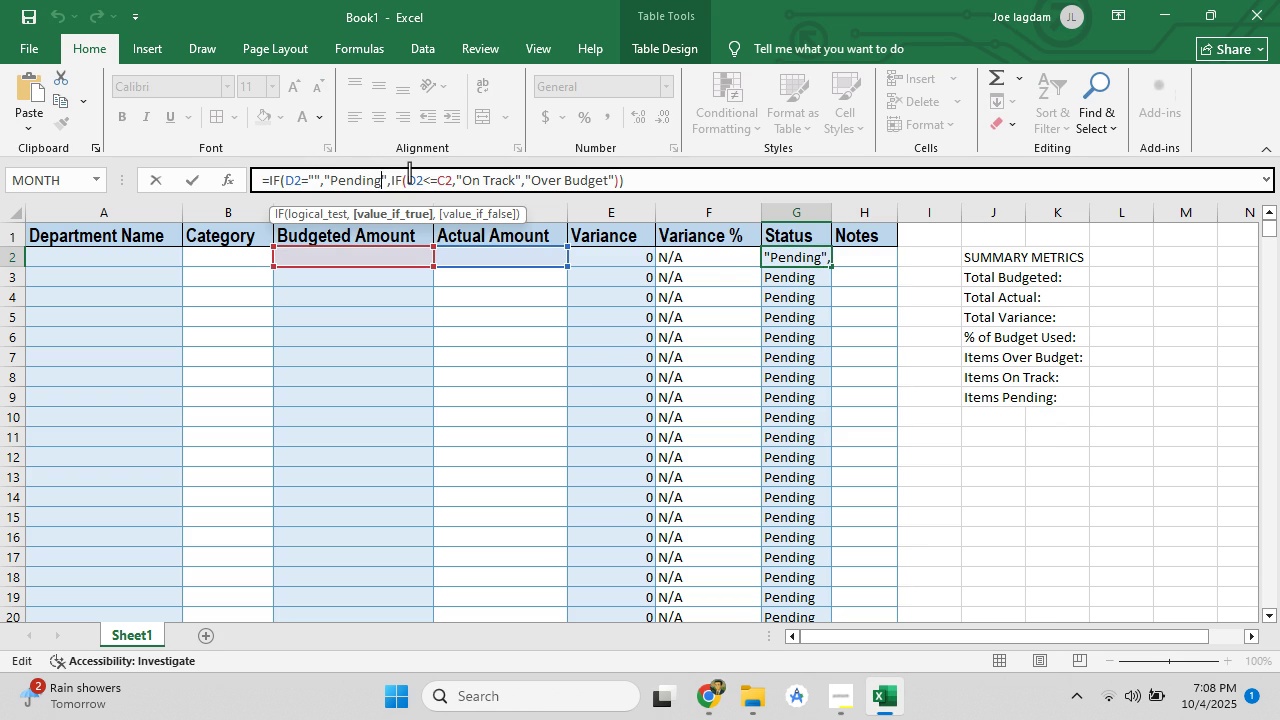 
key(Backspace)
 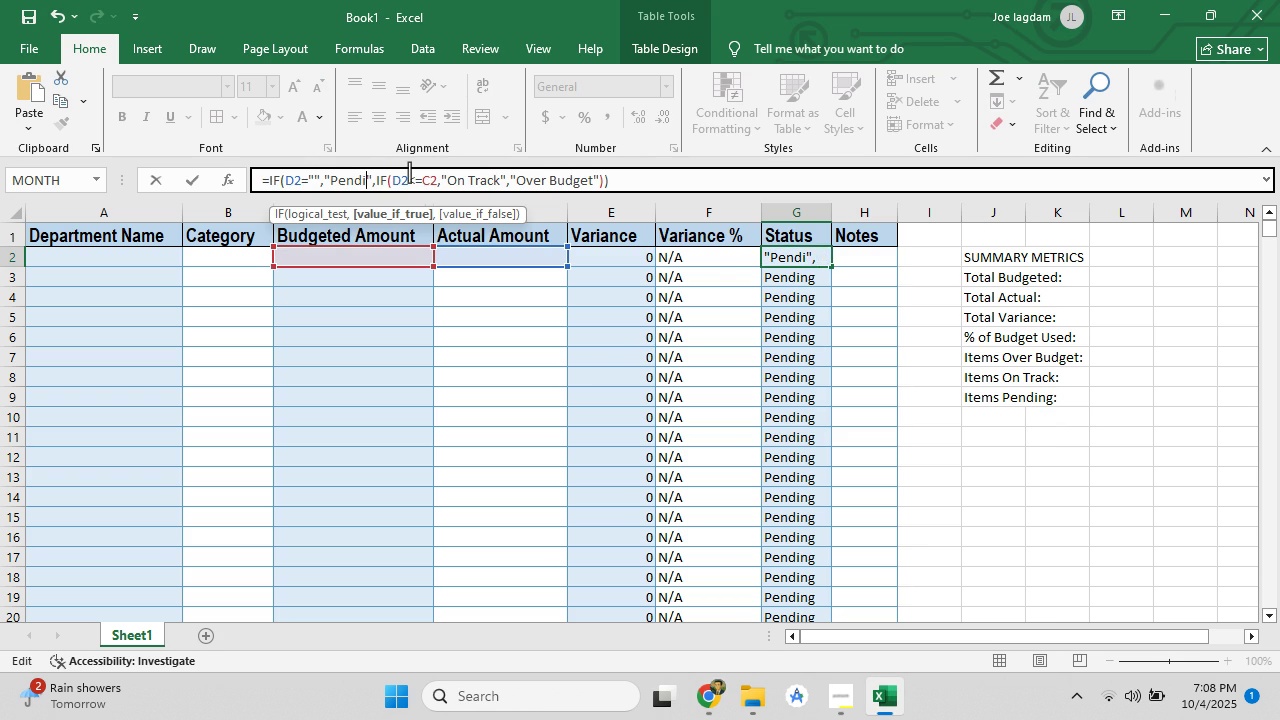 
key(Backspace)
 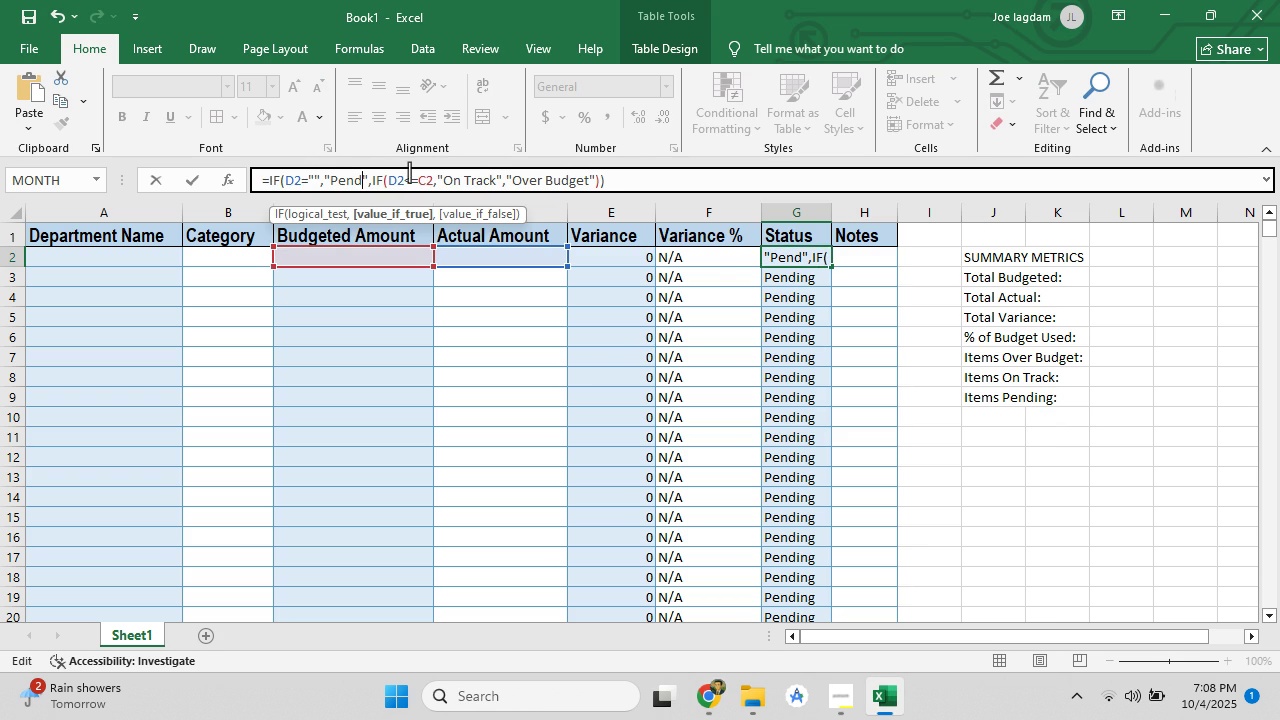 
key(Backspace)
 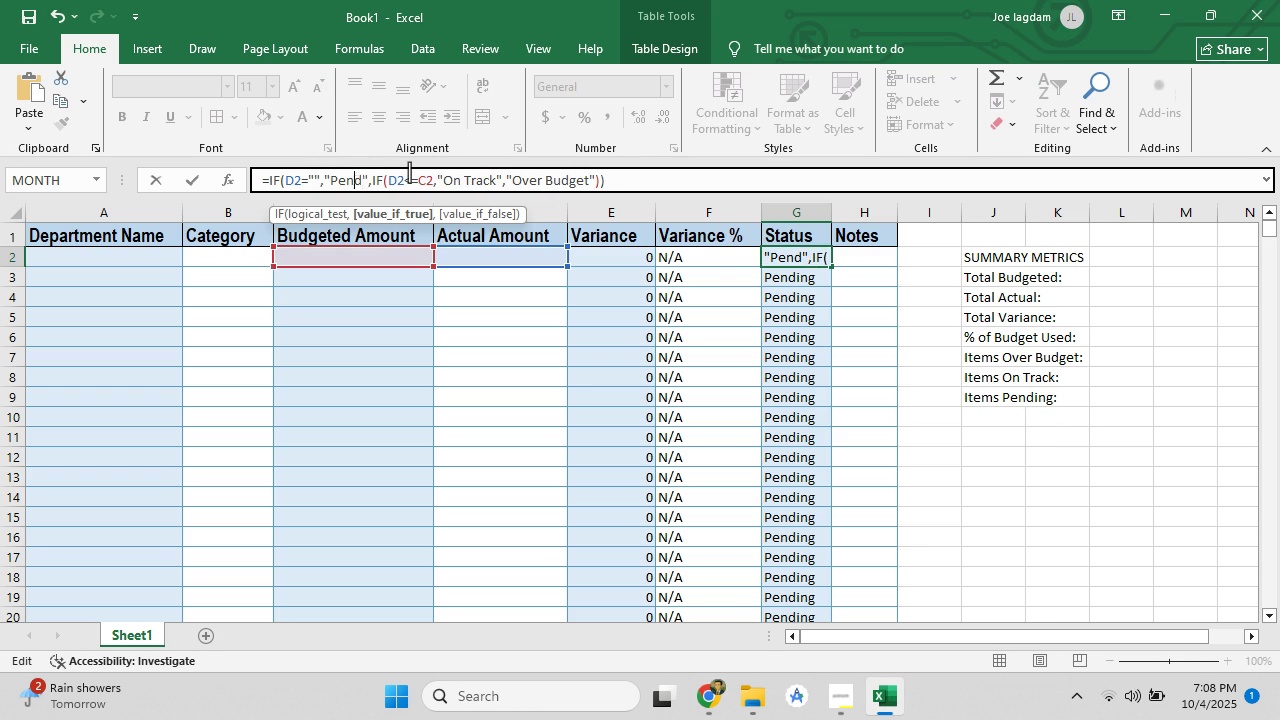 
key(Backspace)
 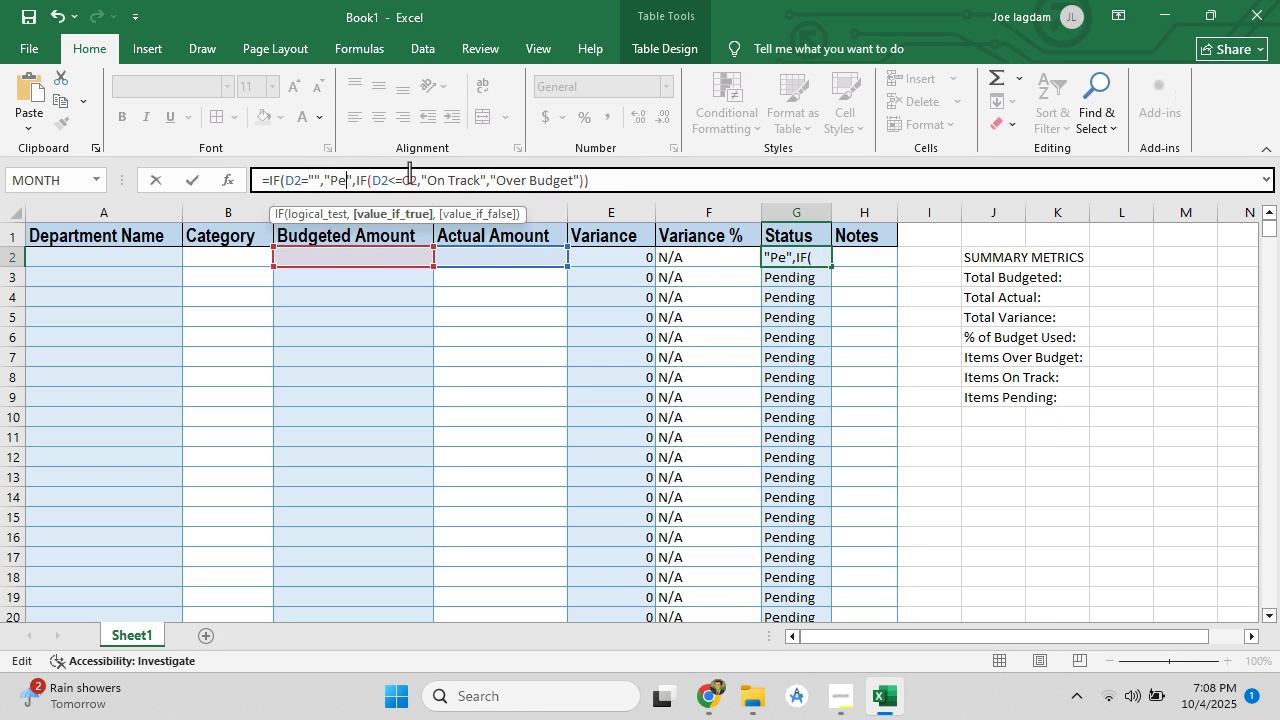 
key(Backspace)
 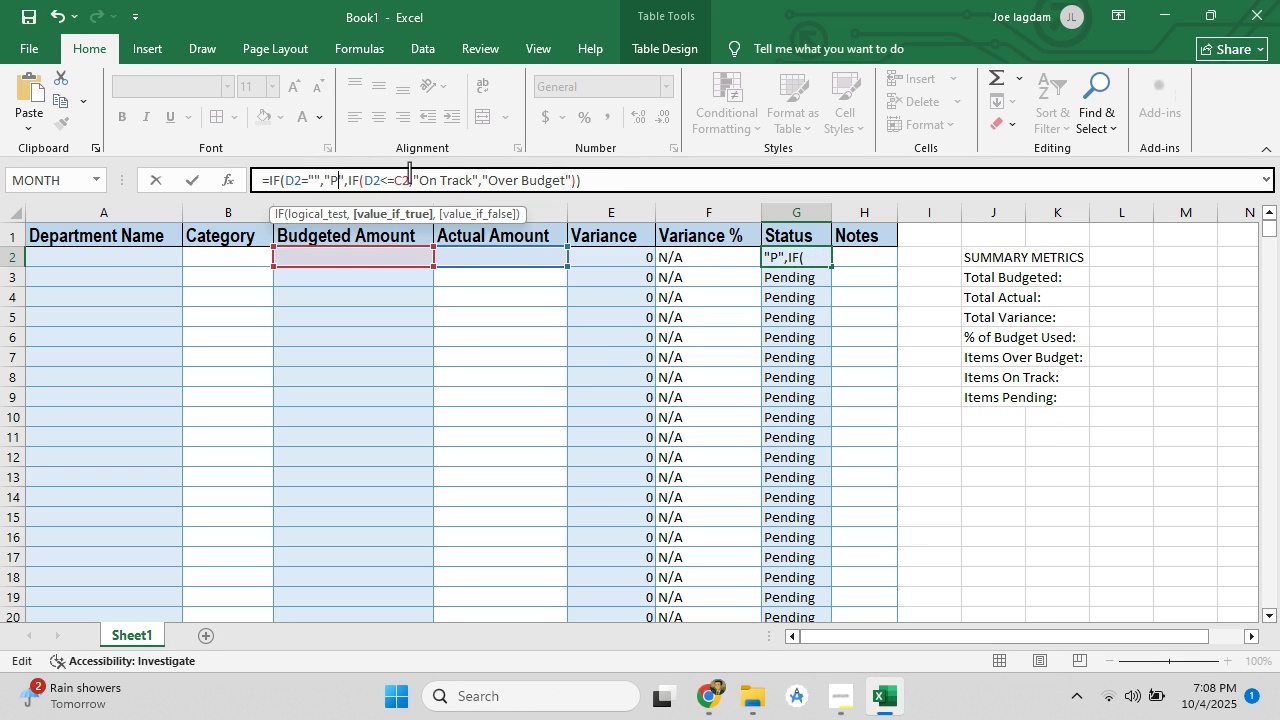 
key(Backspace)
 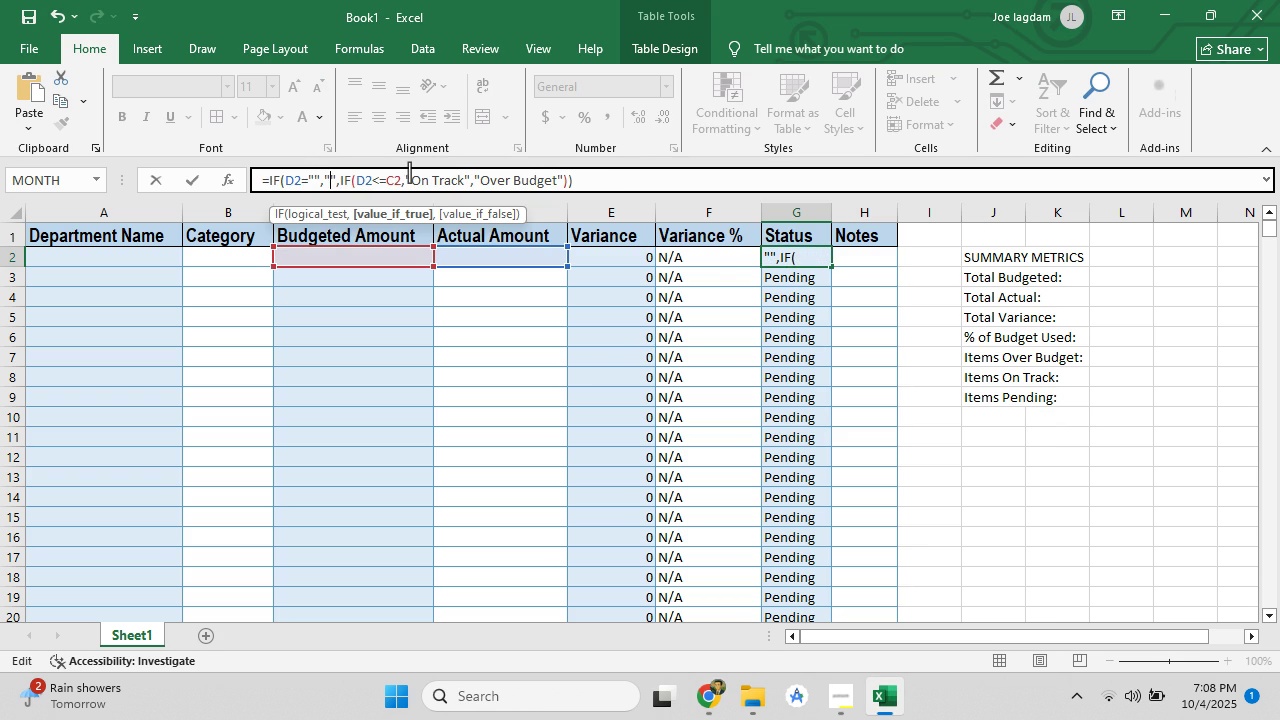 
key(Backspace)
 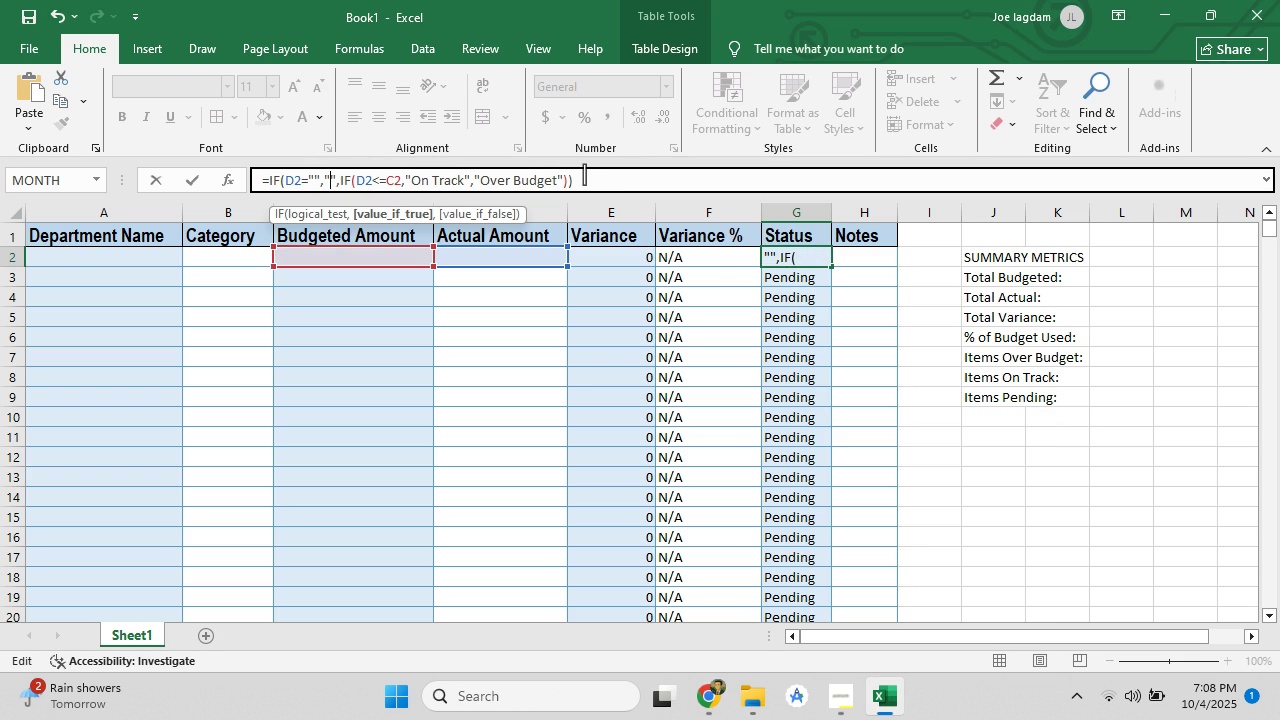 
left_click([585, 174])
 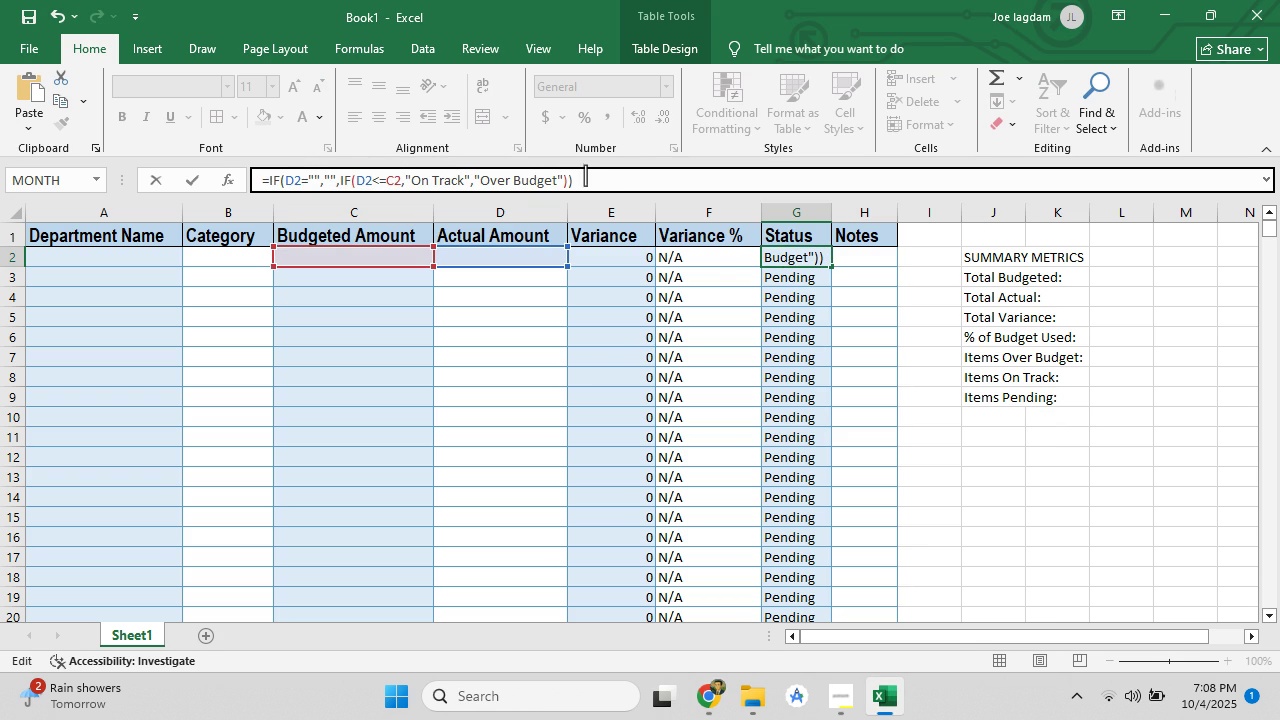 
key(Enter)
 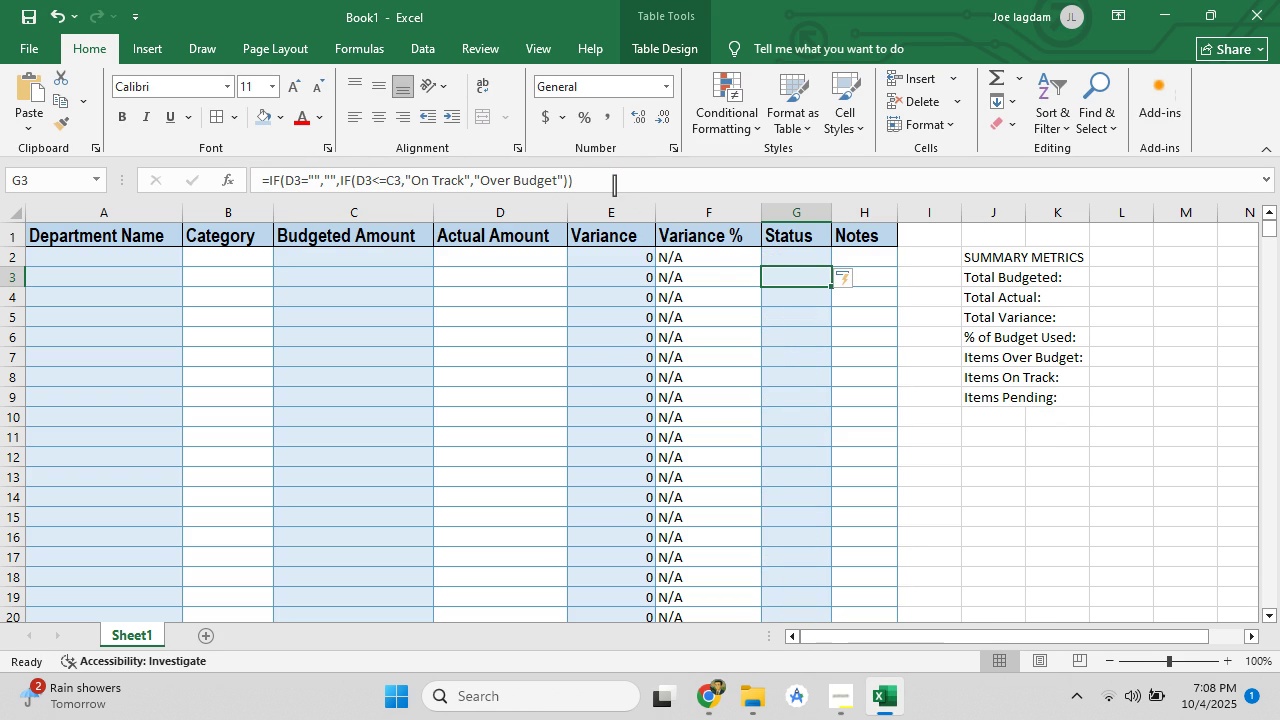 
wait(5.05)
 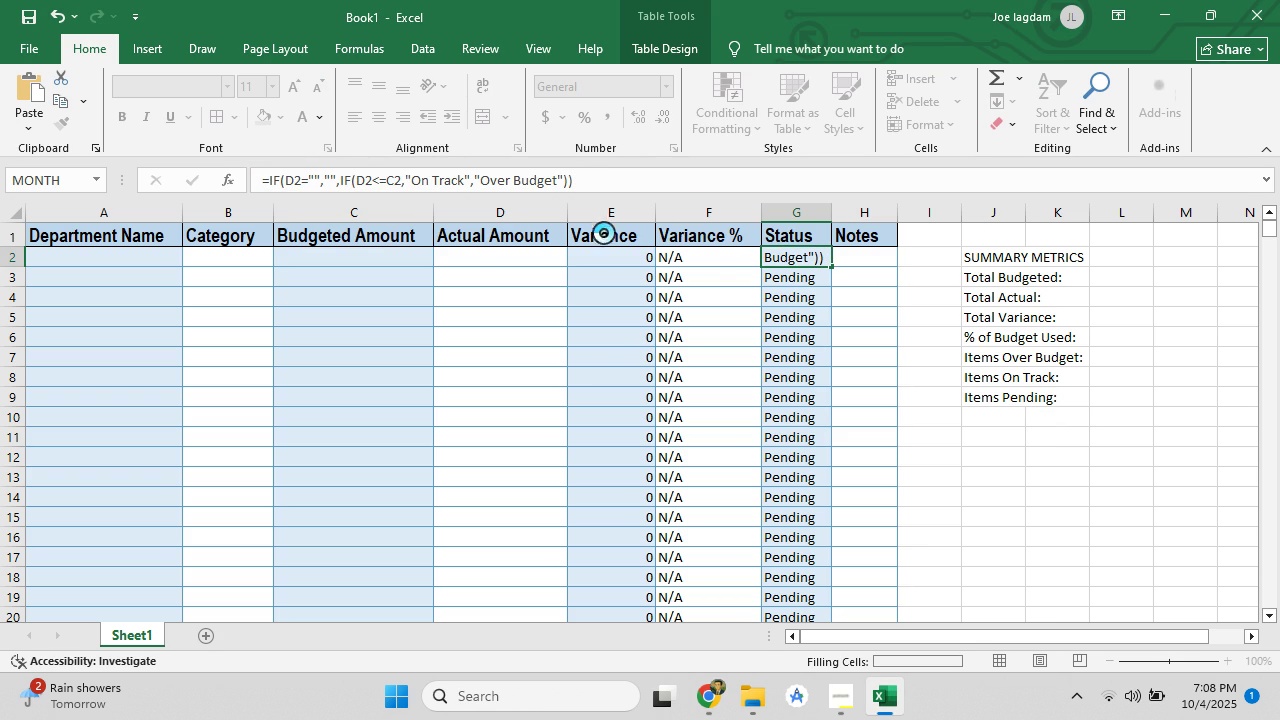 
left_click([1161, 551])
 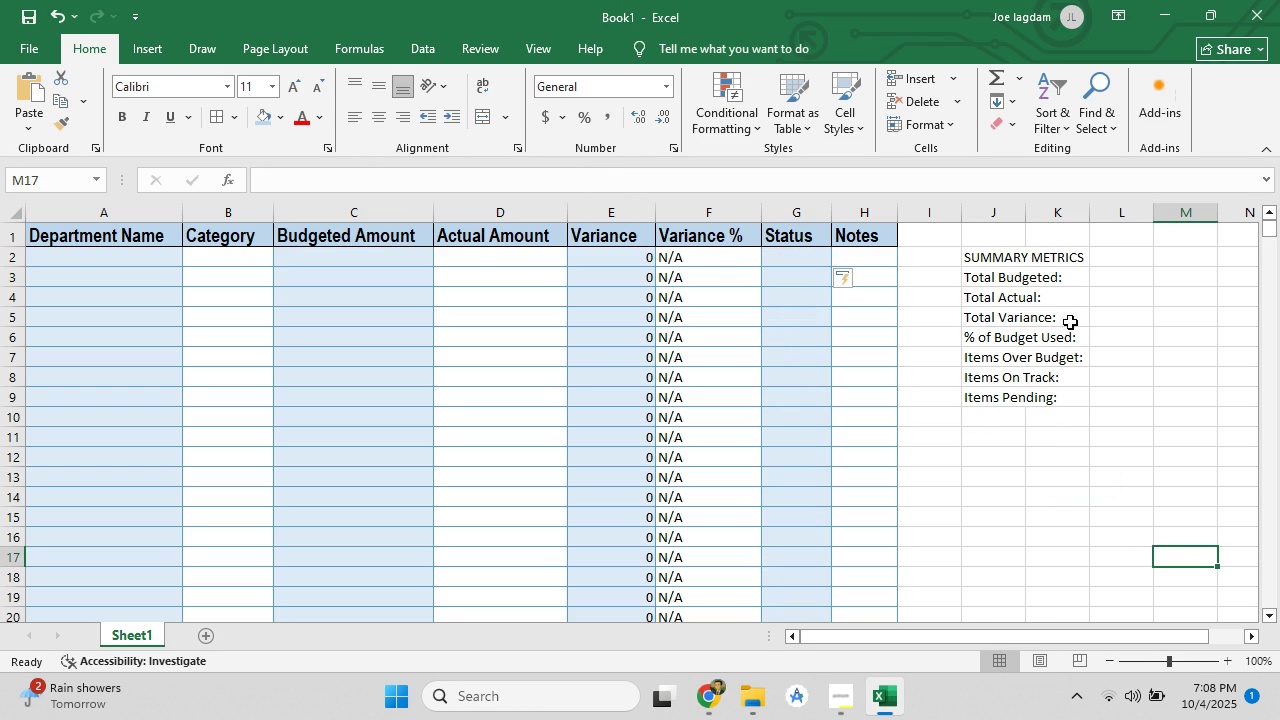 
left_click([1117, 260])
 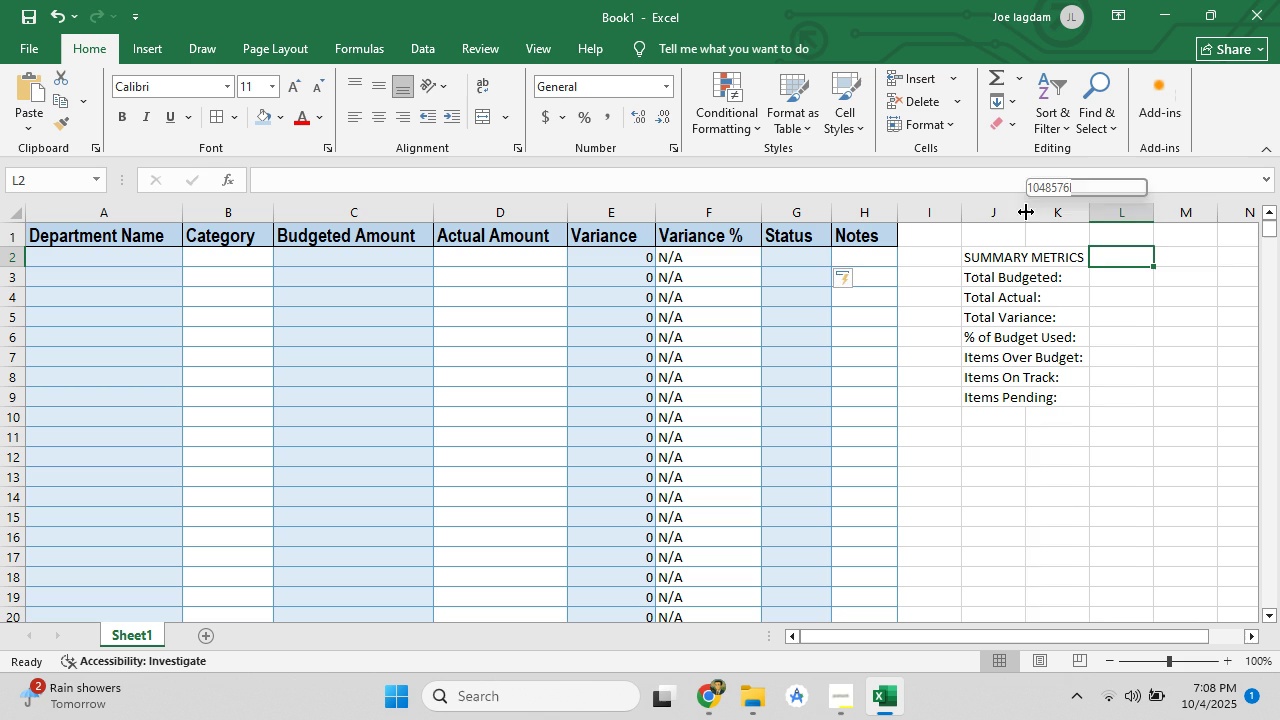 
double_click([1026, 212])
 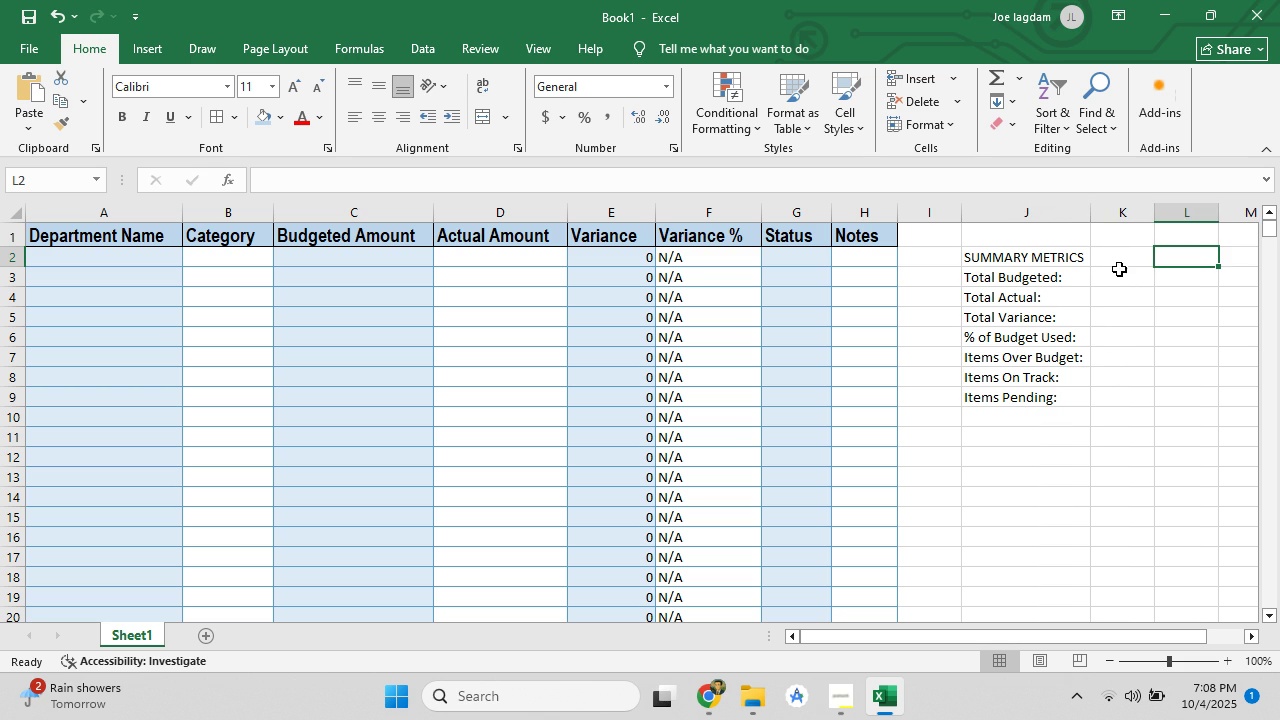 
left_click([1119, 263])
 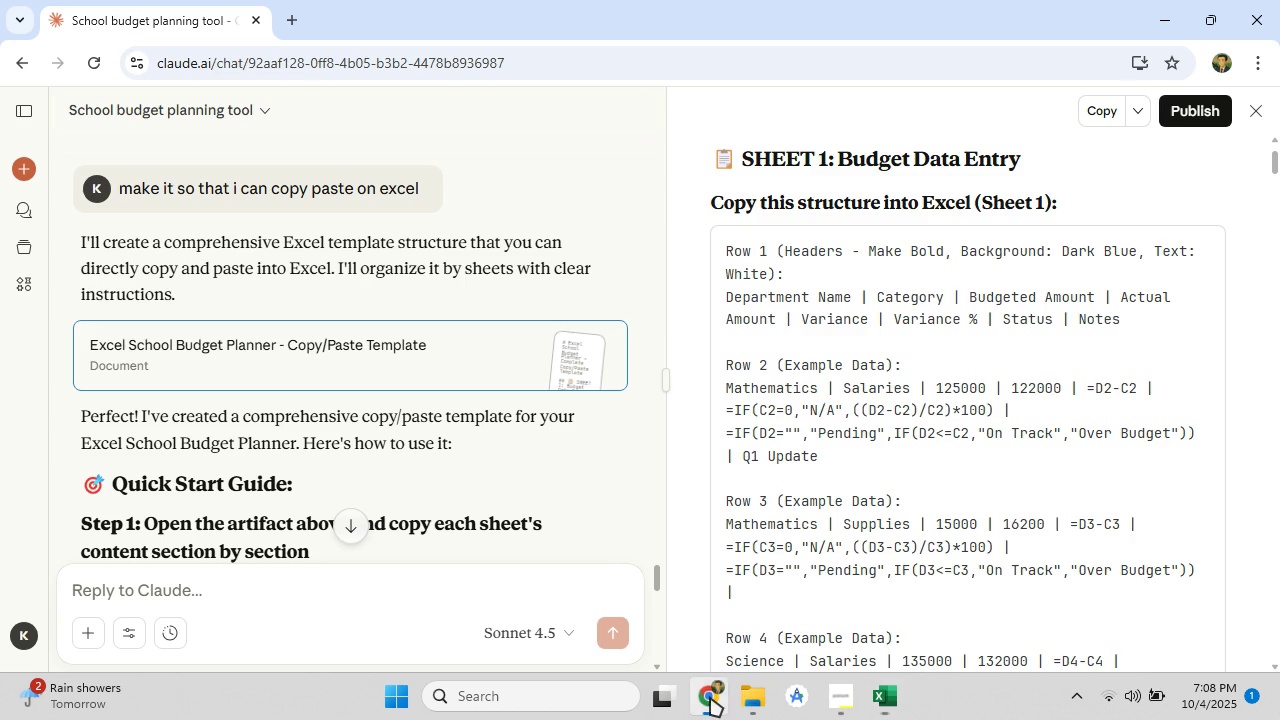 
scroll: coordinate [973, 495], scroll_direction: down, amount: 18.0
 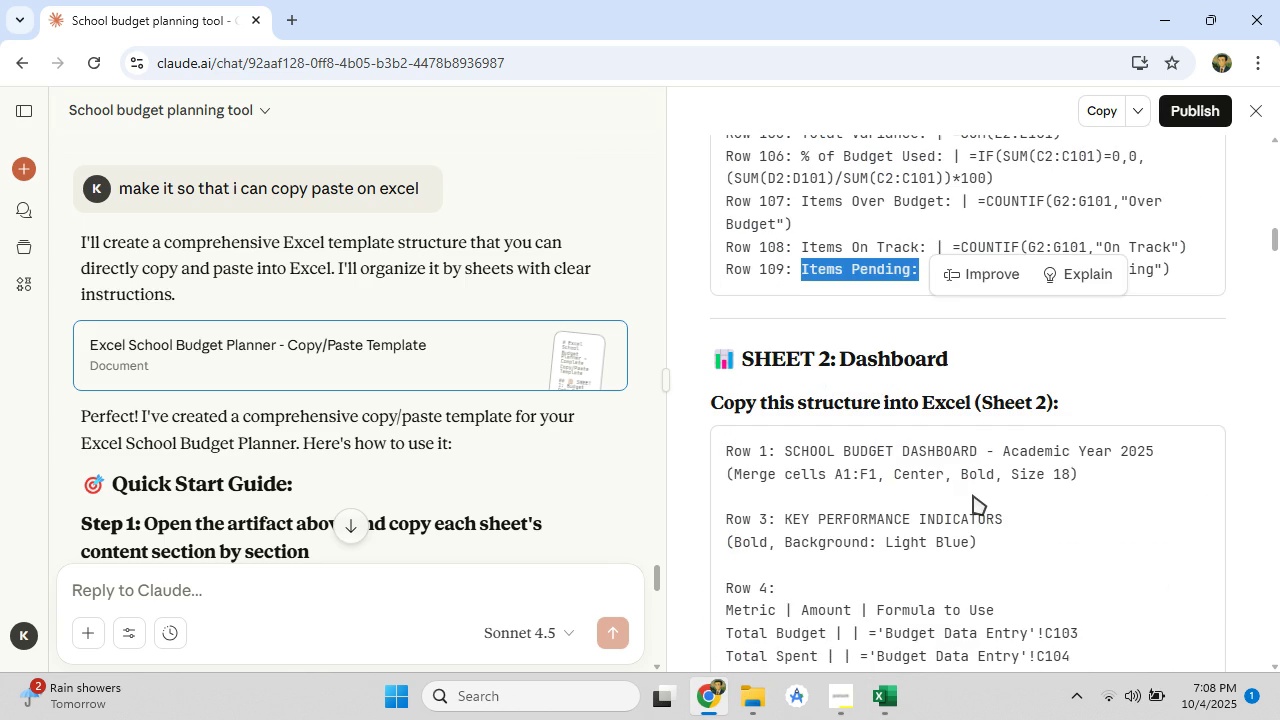 
scroll: coordinate [973, 495], scroll_direction: up, amount: 3.0
 